 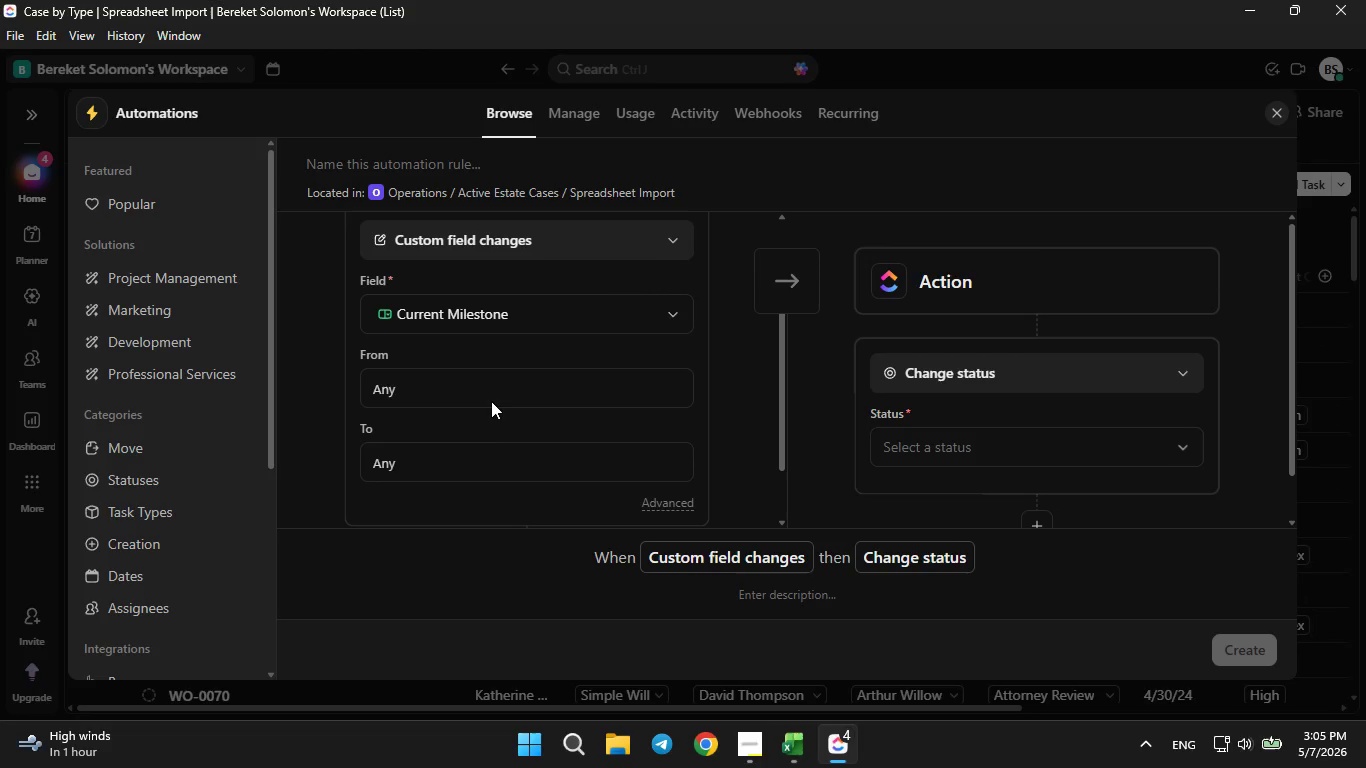 
mouse_move([465, 431])
 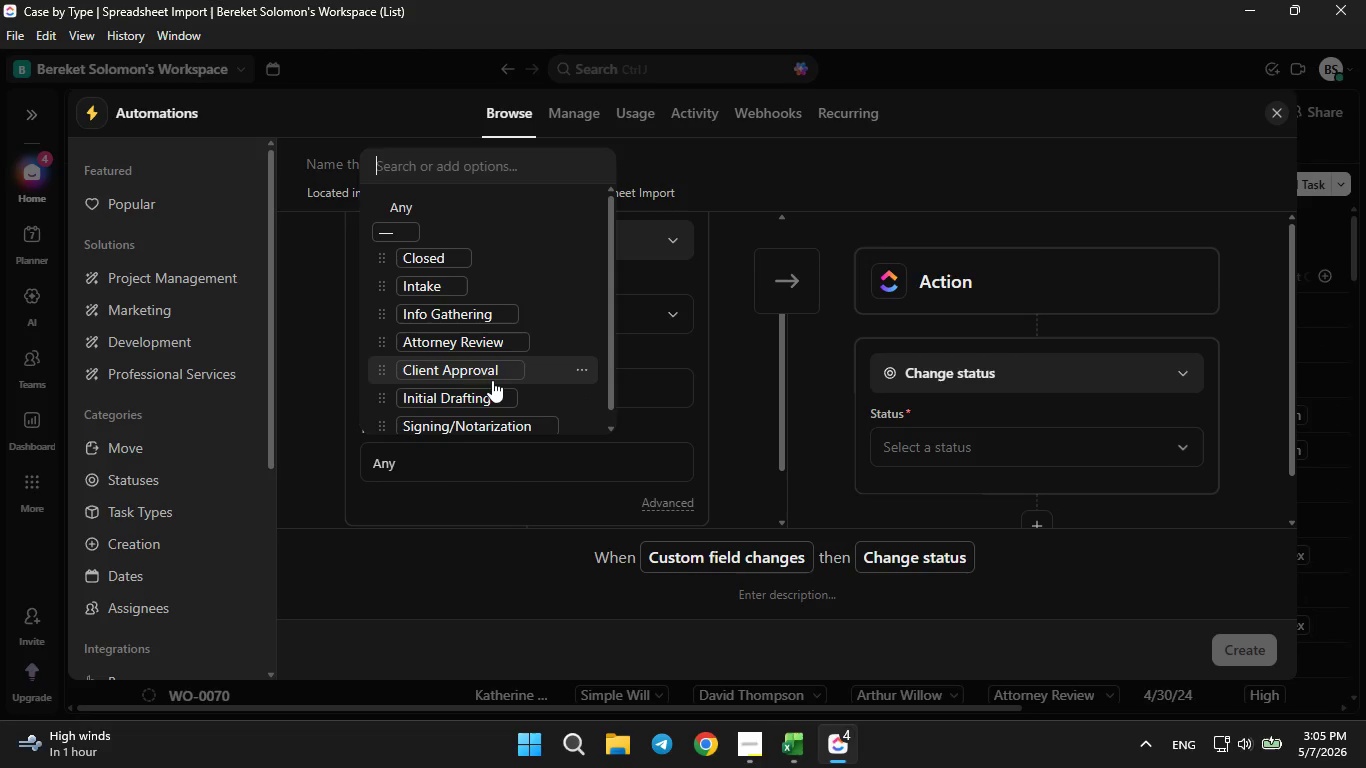 
left_click([470, 342])
 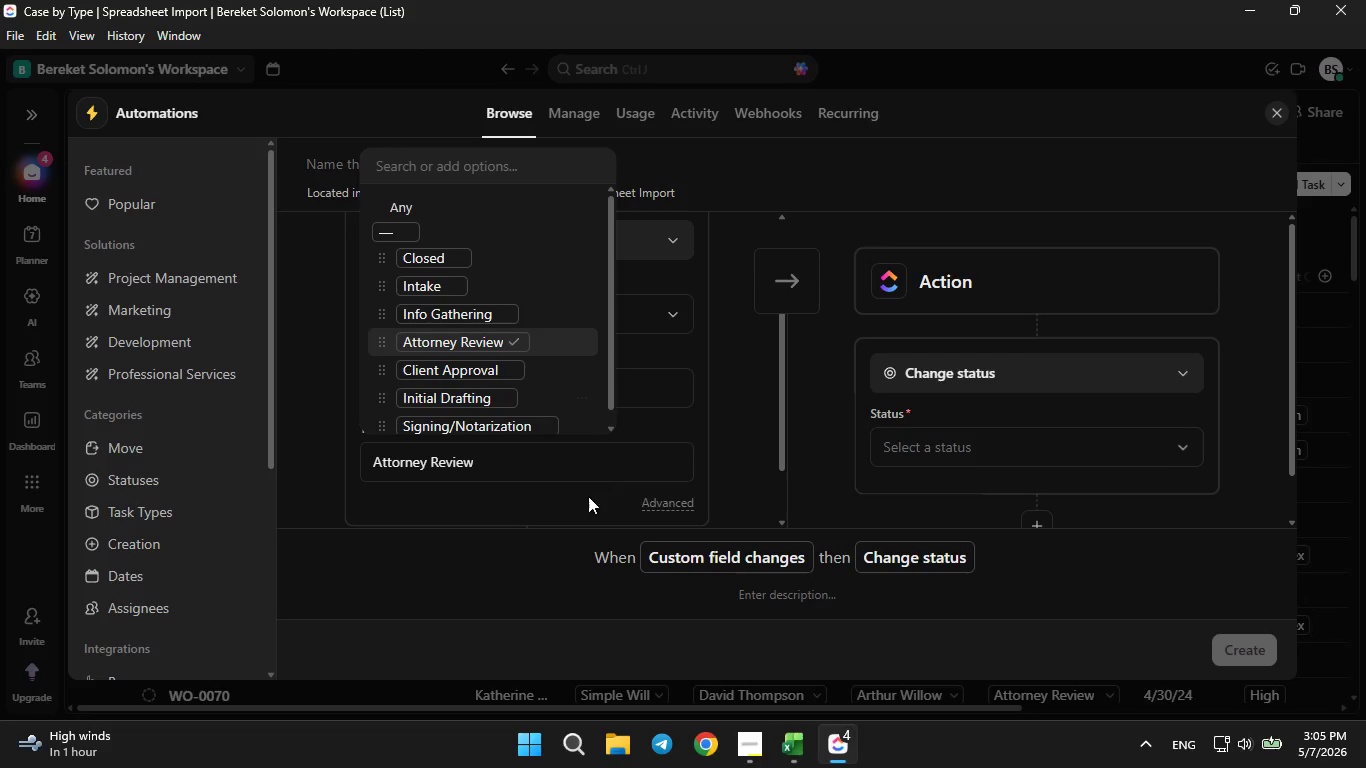 
left_click([568, 526])
 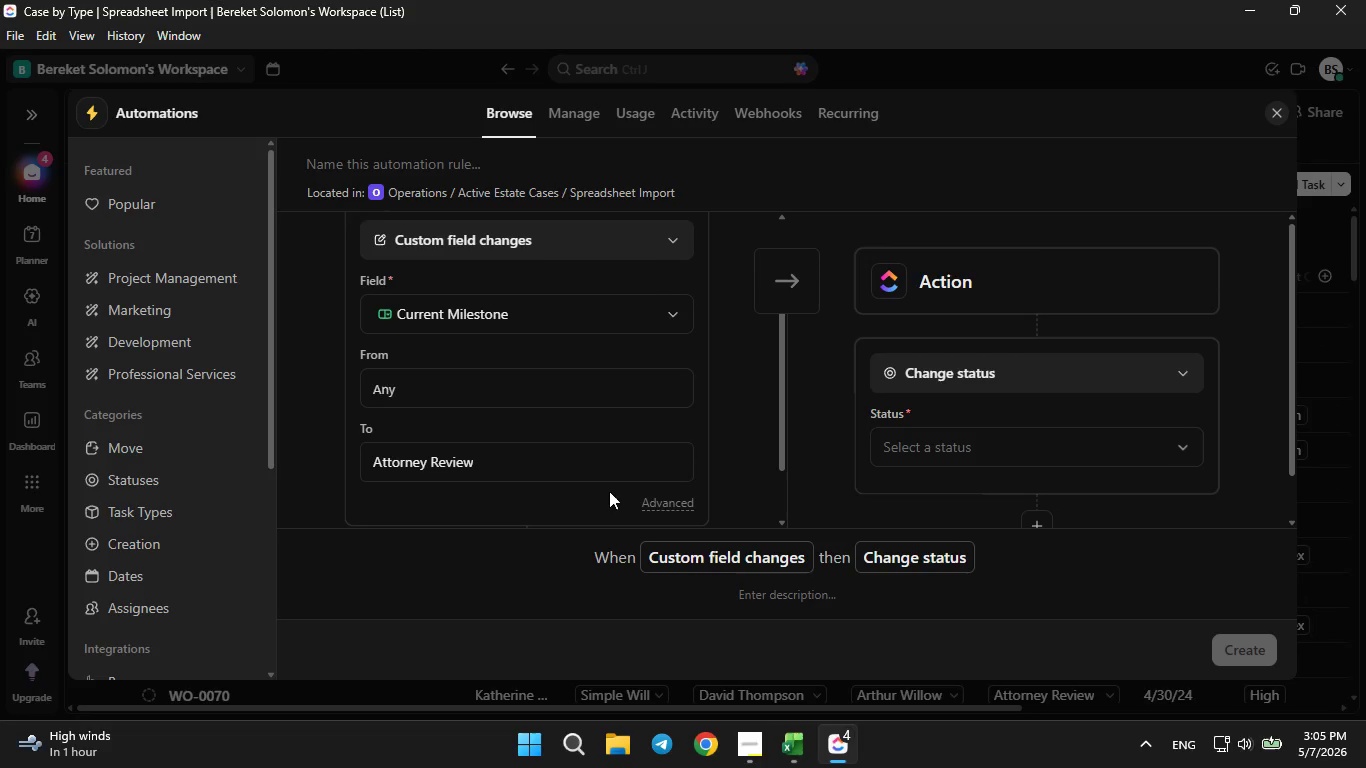 
scroll: coordinate [609, 489], scroll_direction: down, amount: 2.0
 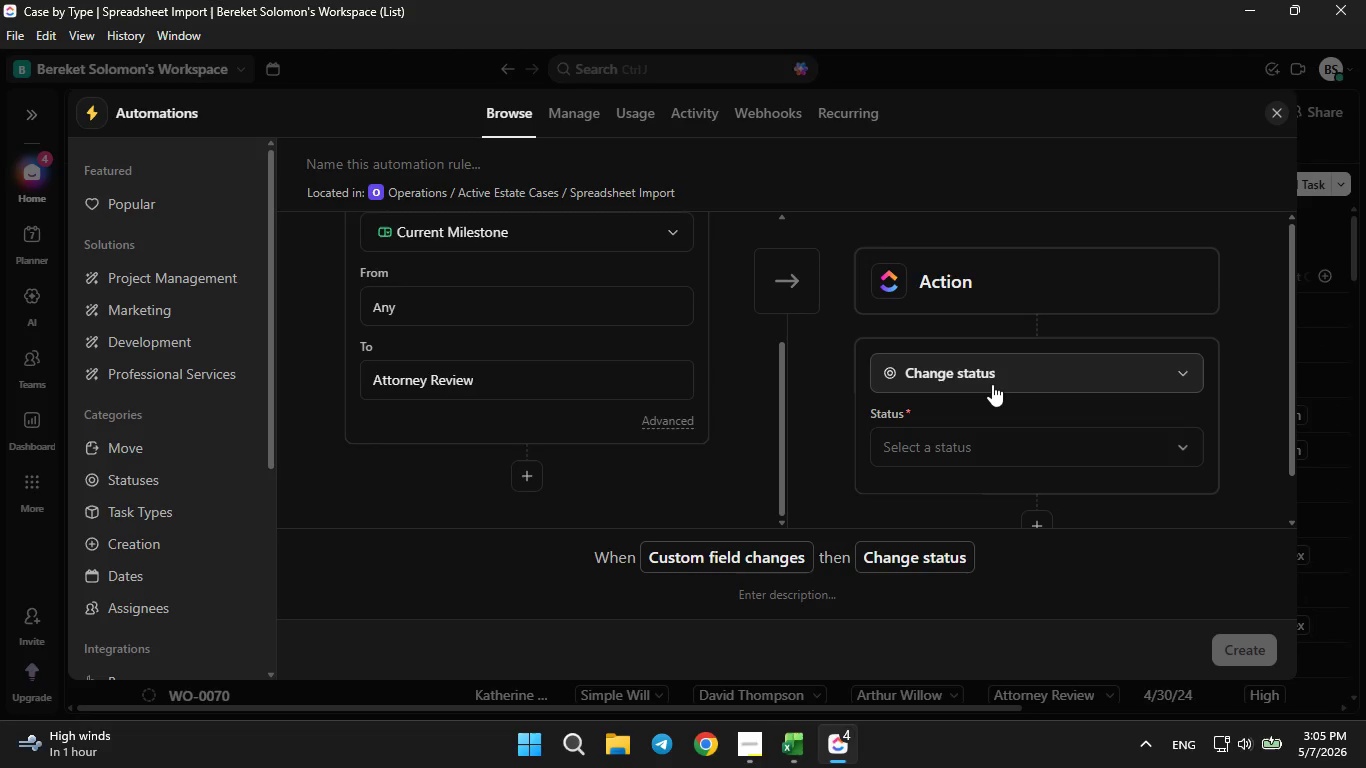 
mouse_move([984, 405])
 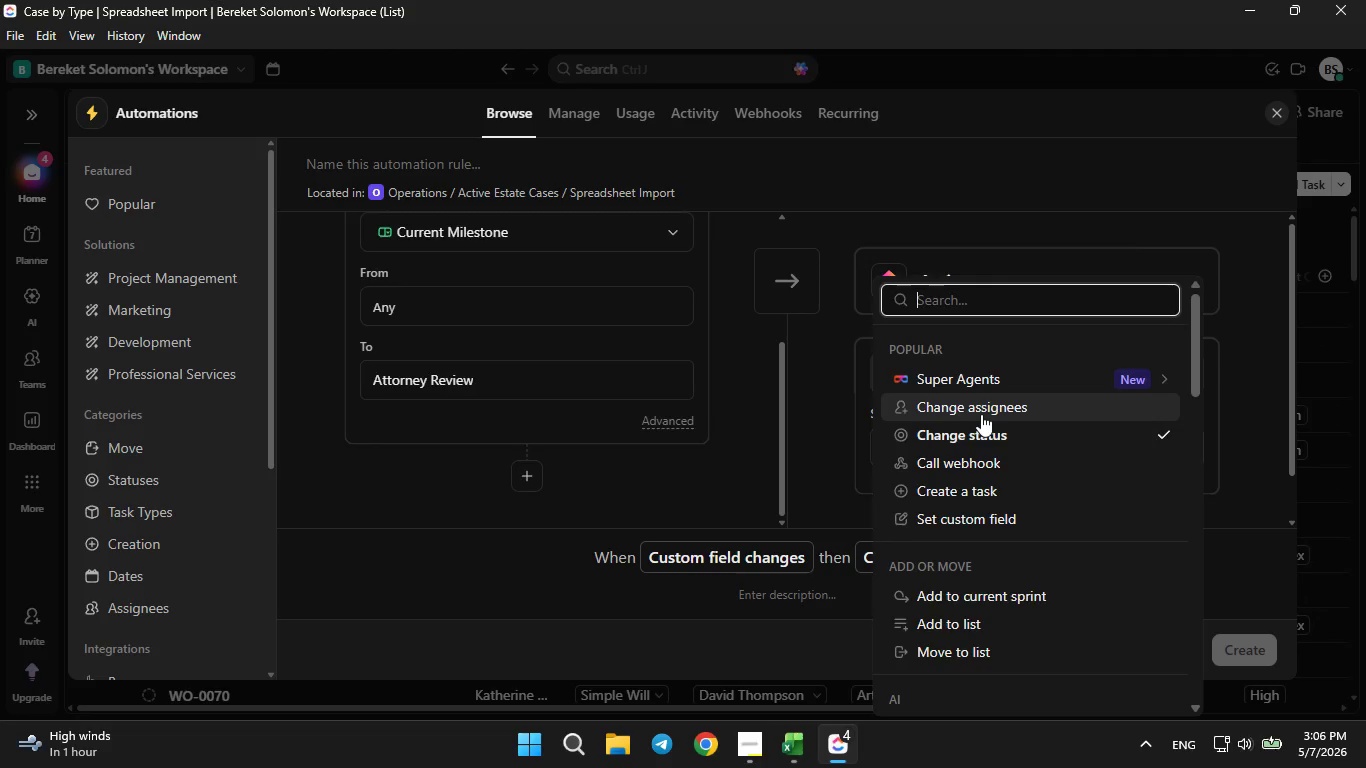 
scroll: coordinate [980, 414], scroll_direction: down, amount: 5.0
 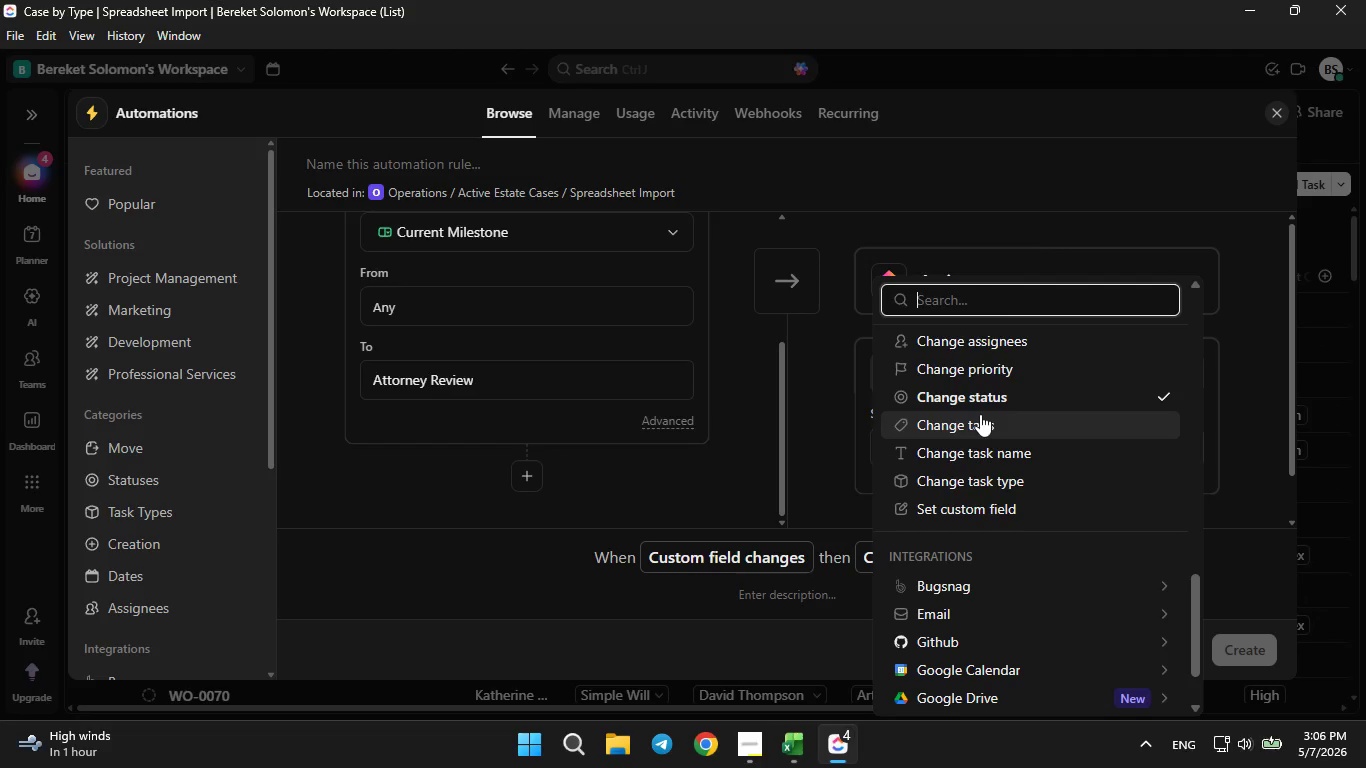 
scroll: coordinate [980, 414], scroll_direction: up, amount: 6.0
 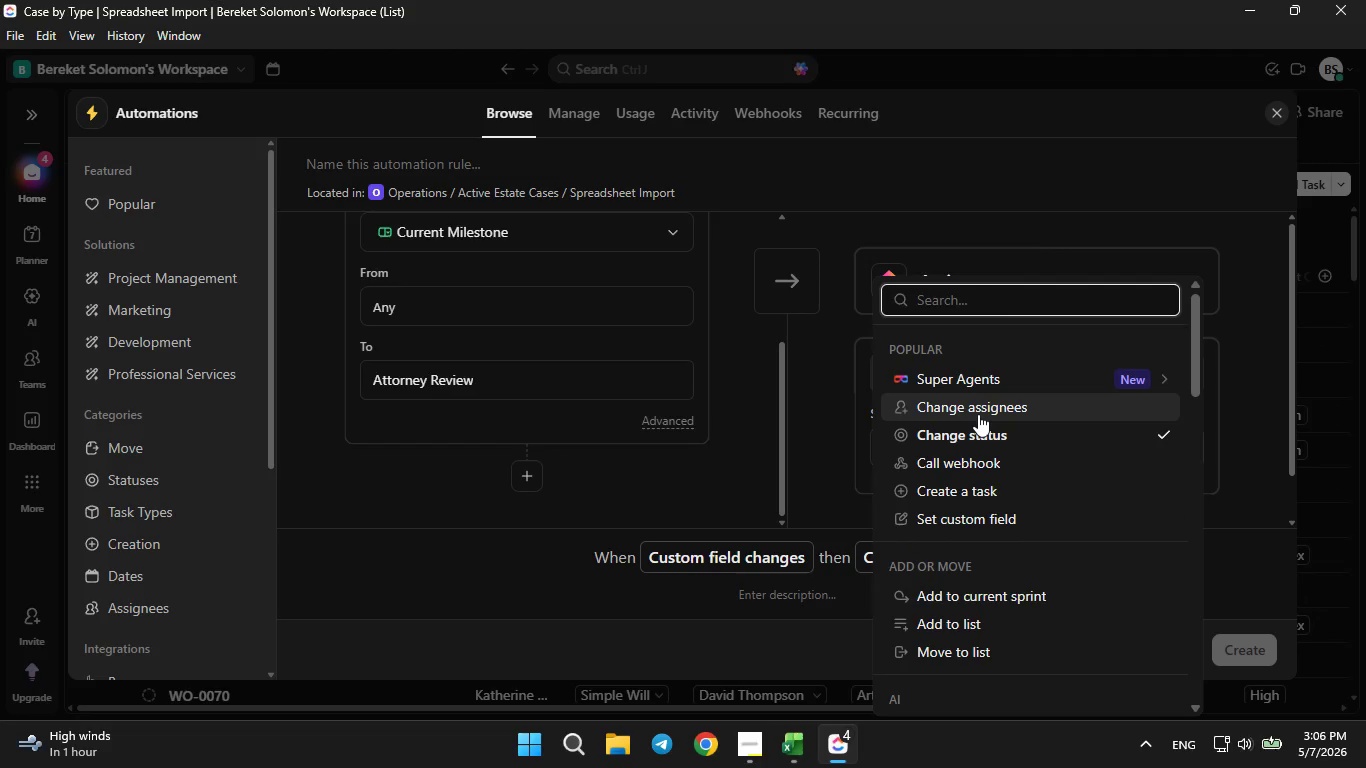 
left_click([978, 414])
 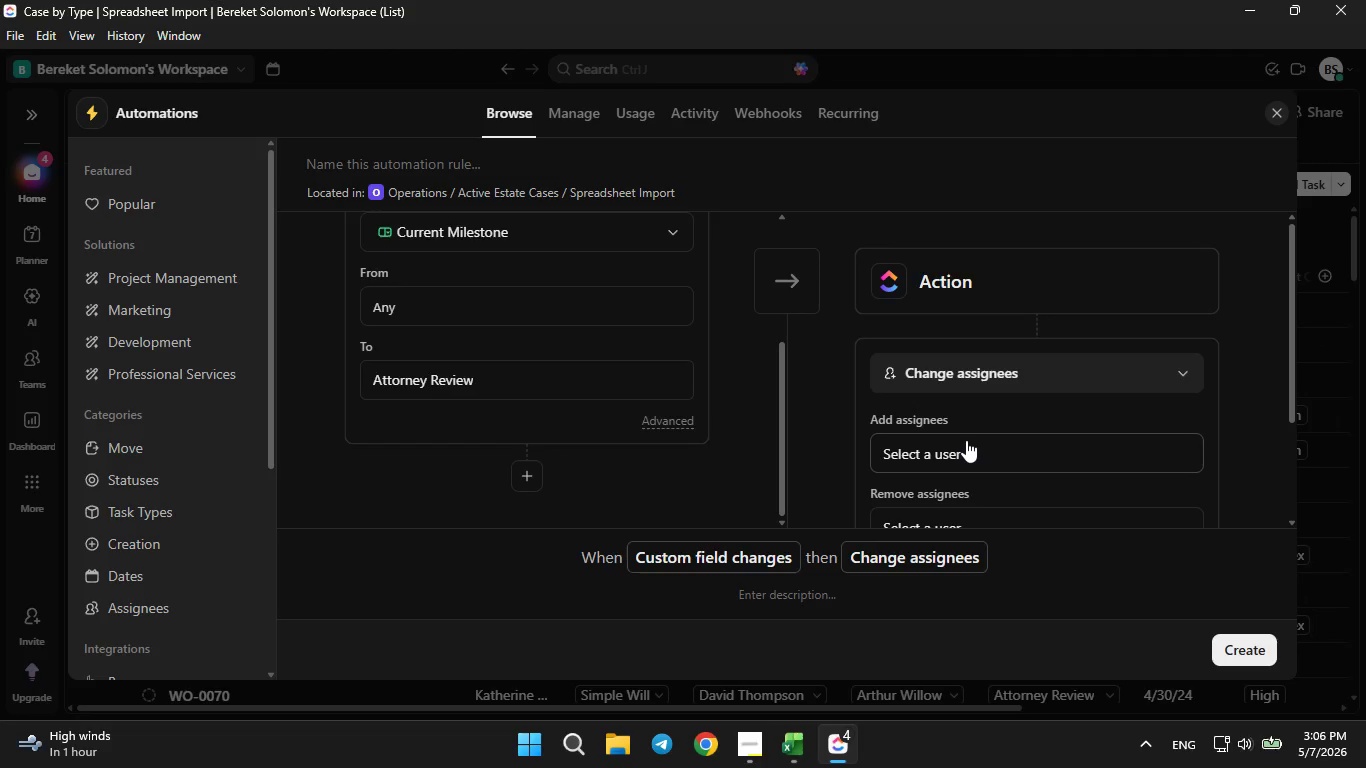 
left_click([966, 440])
 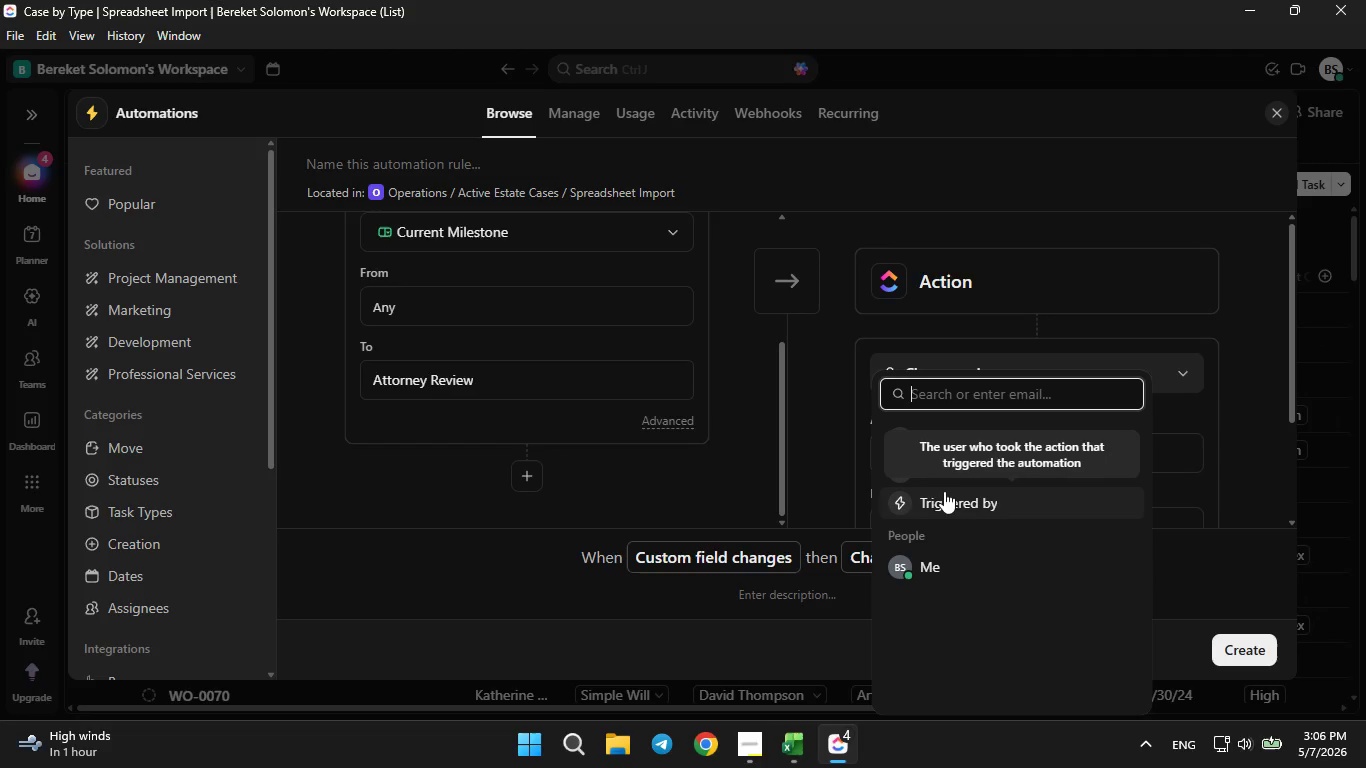 
left_click([922, 563])
 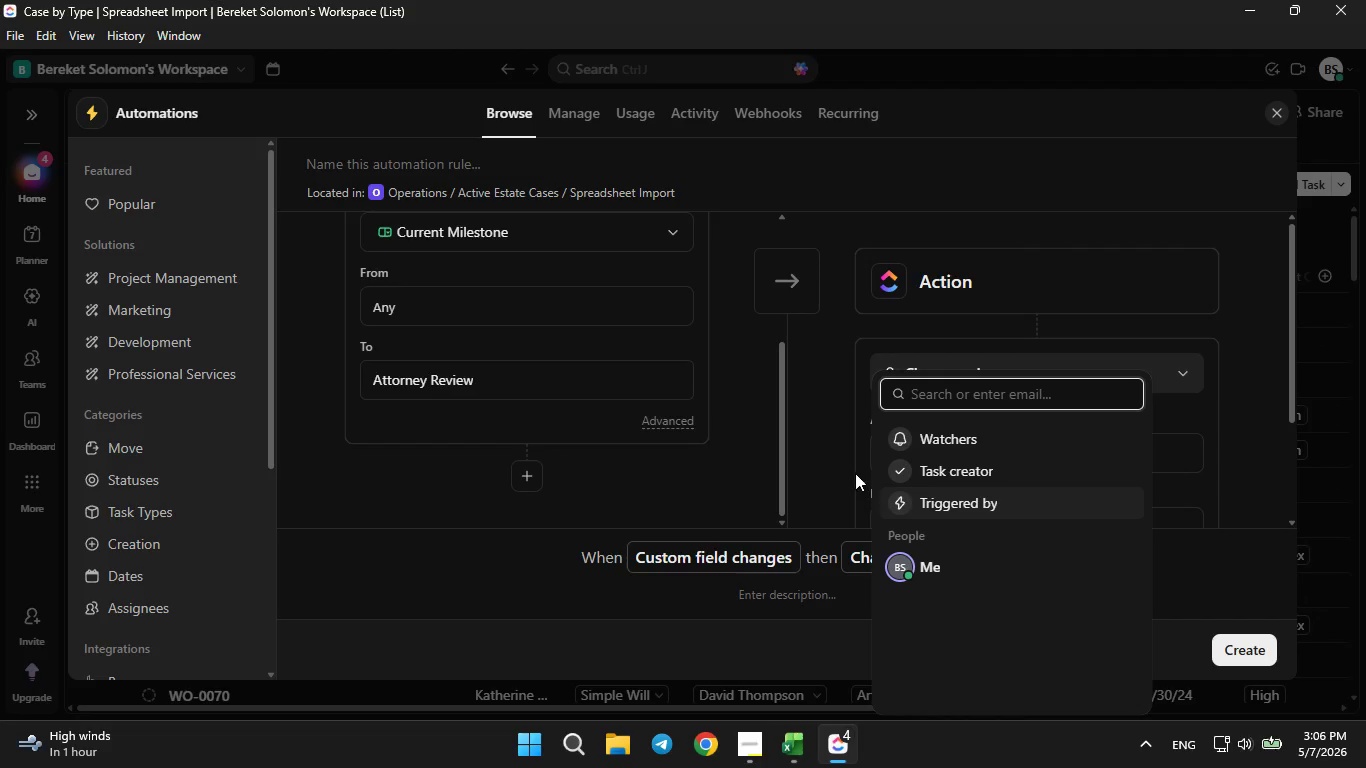 
left_click([846, 441])
 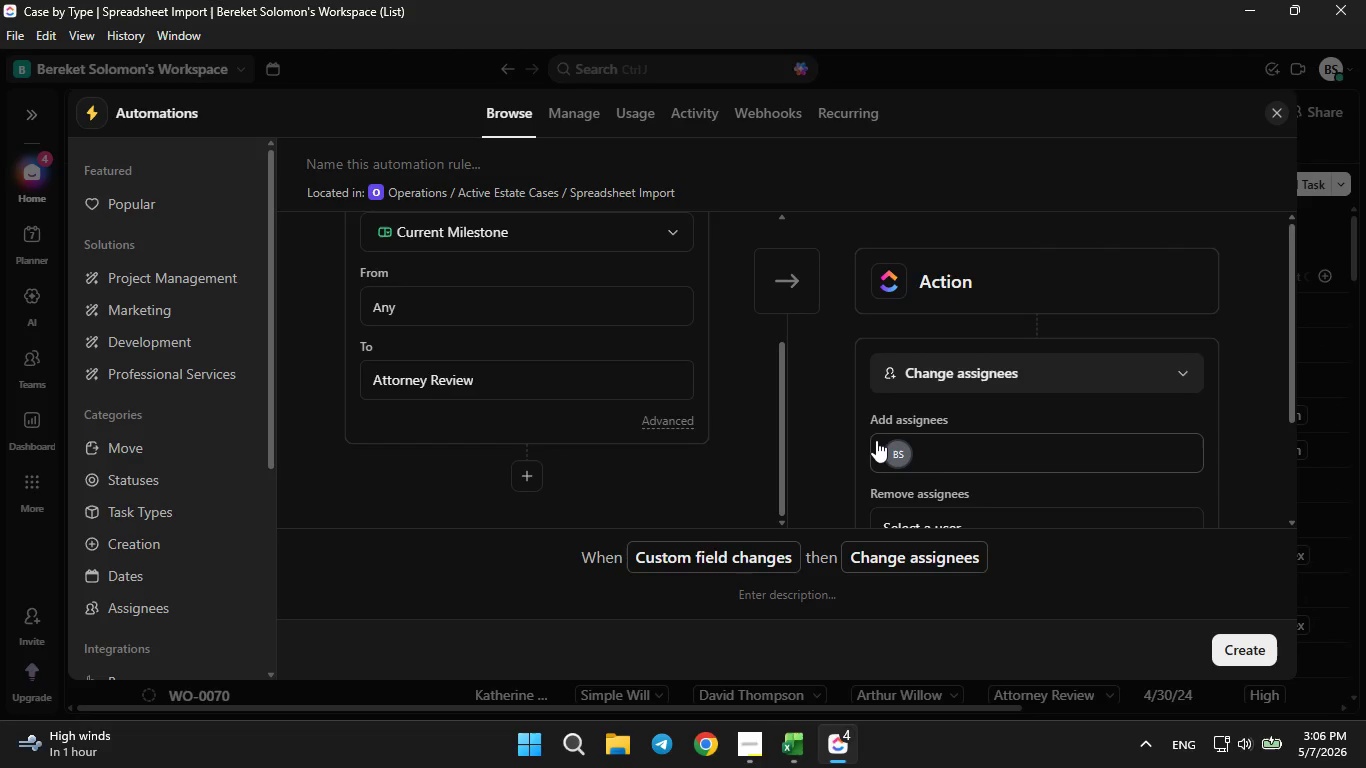 
scroll: coordinate [890, 445], scroll_direction: down, amount: 1.0
 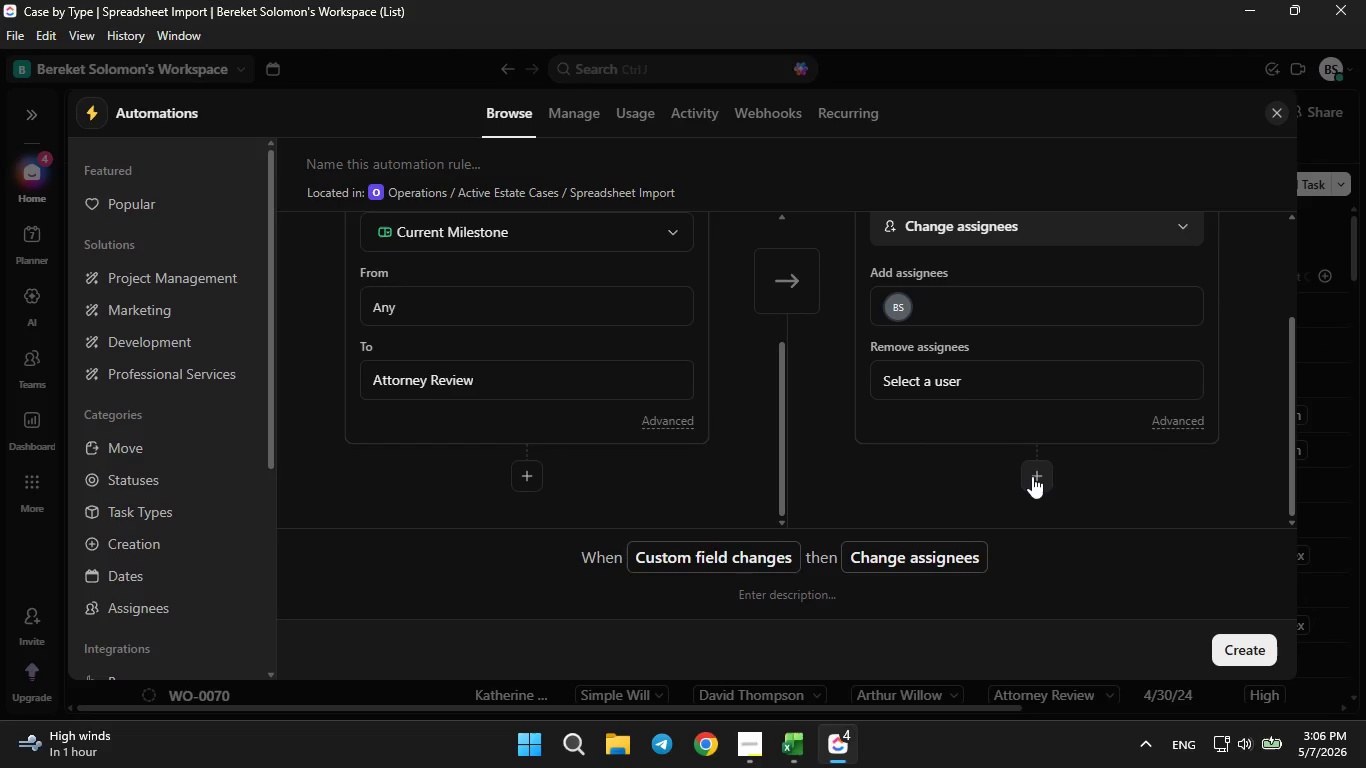 
left_click([1028, 475])
 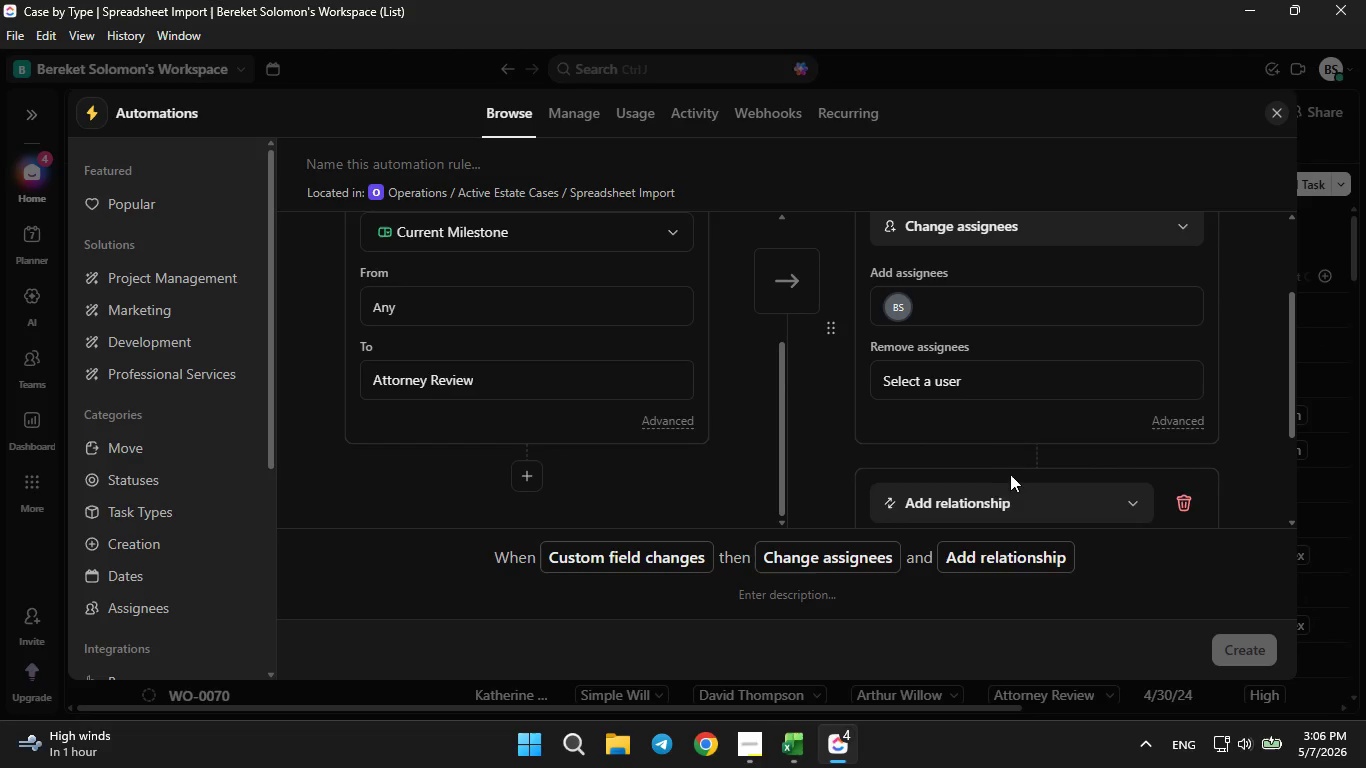 
double_click([999, 492])
 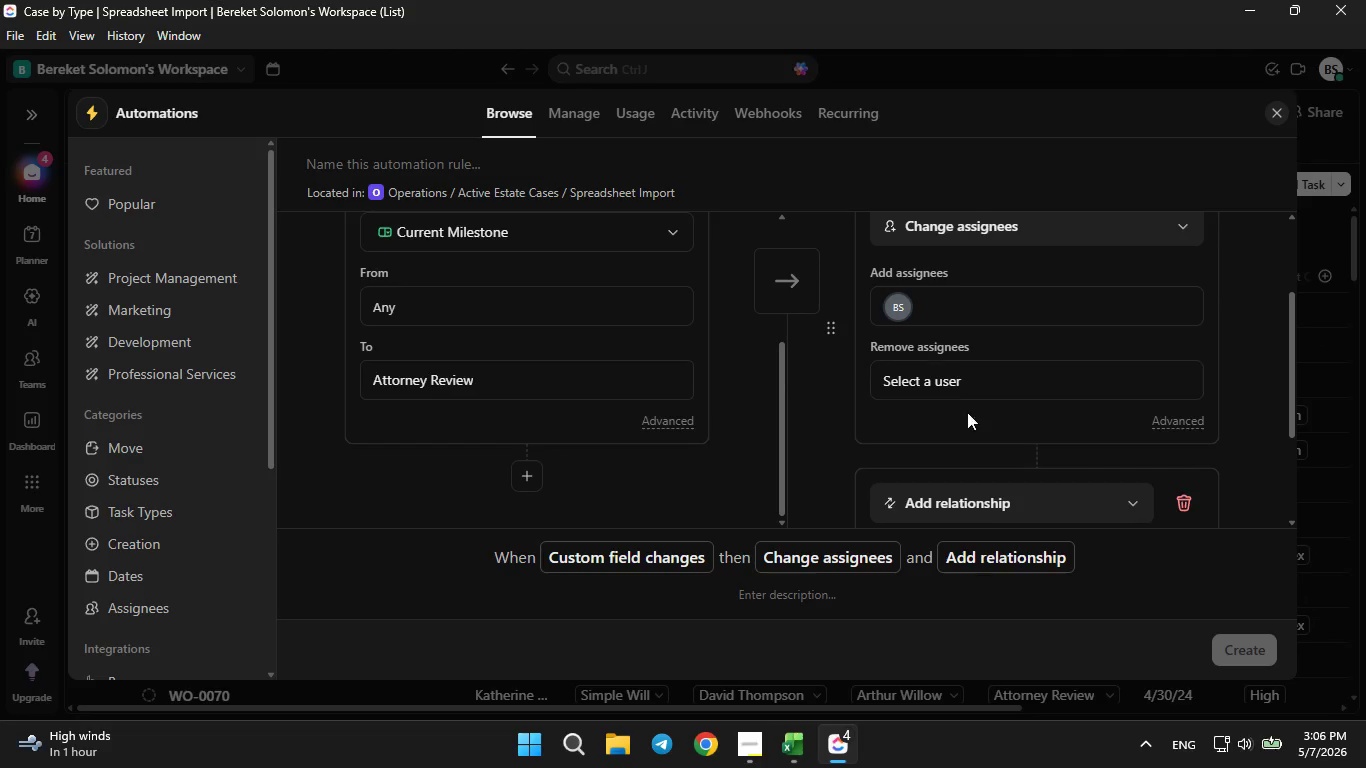 
left_click([992, 494])
 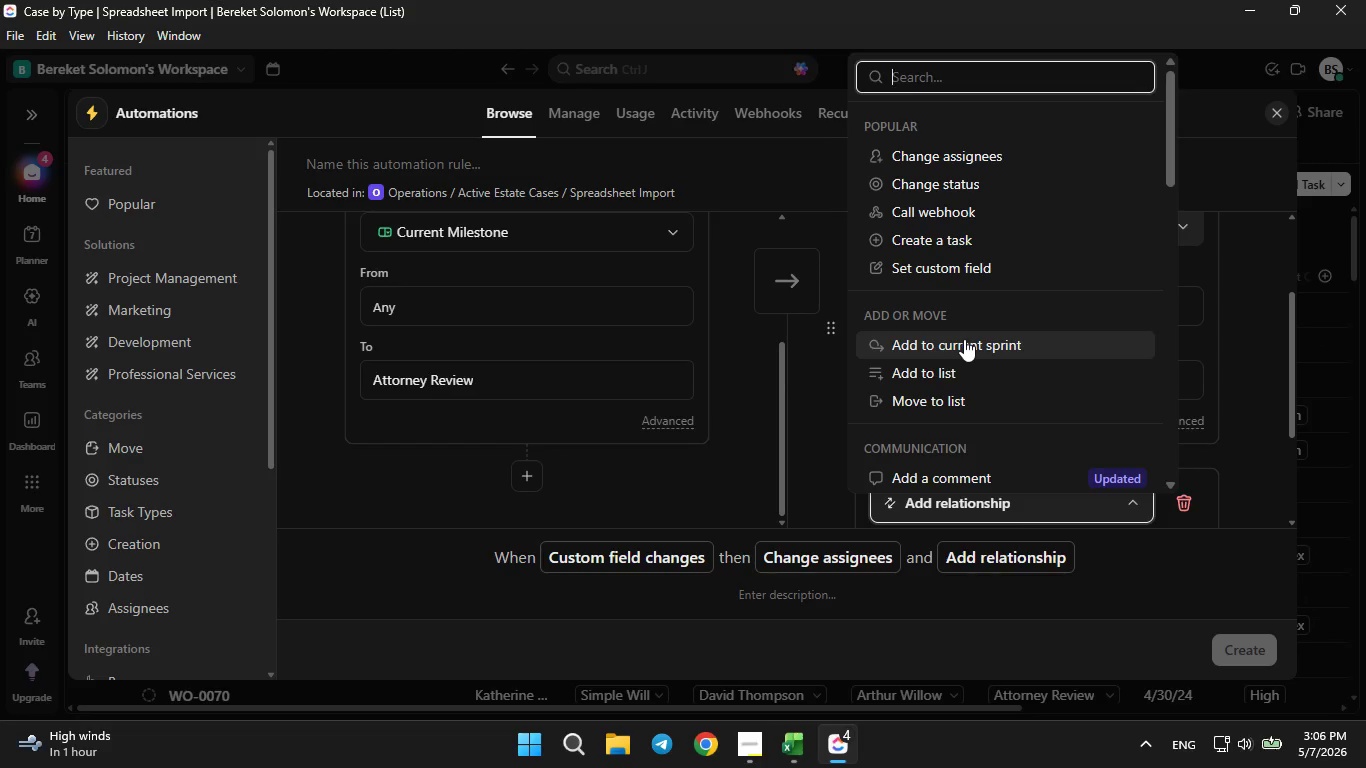 
scroll: coordinate [952, 374], scroll_direction: down, amount: 9.0
 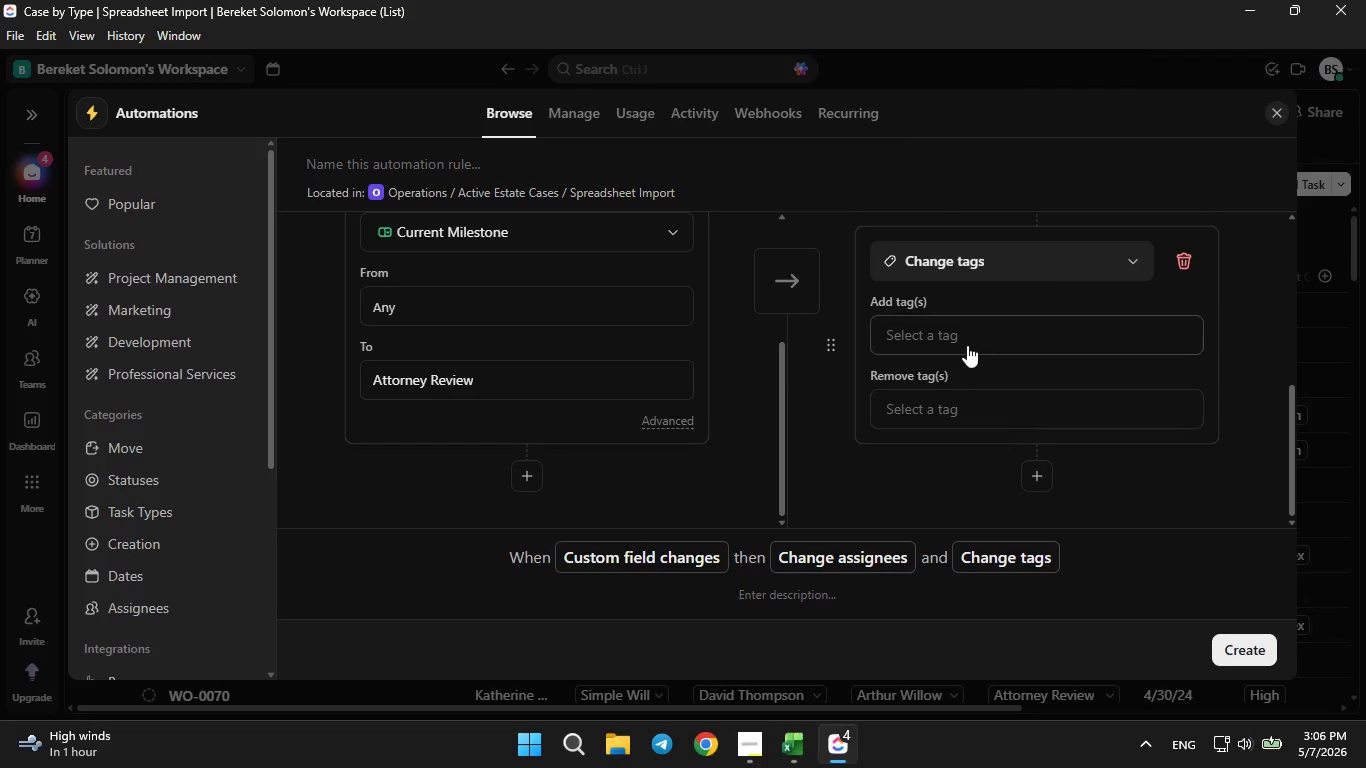 
left_click([965, 342])
 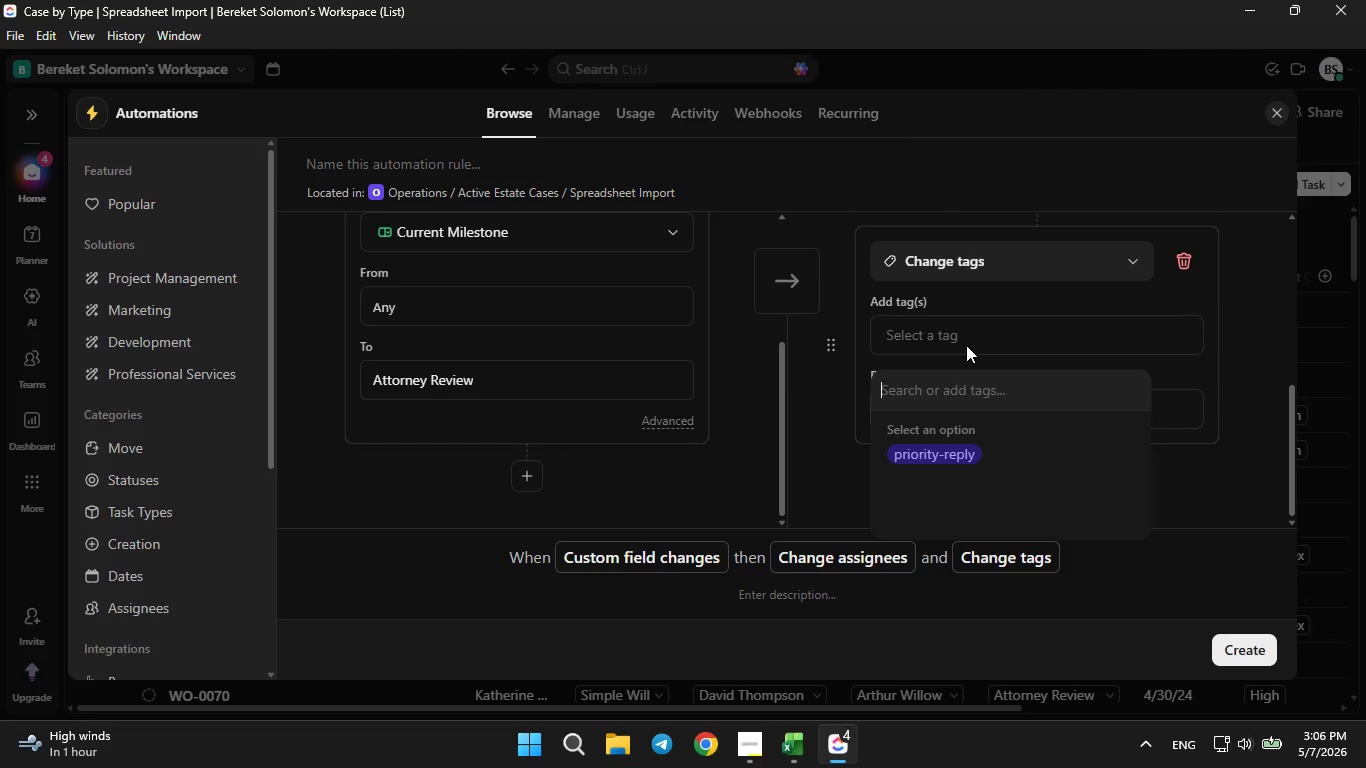 
type(Internal Rv)
key(Backspace)
type(eview)
 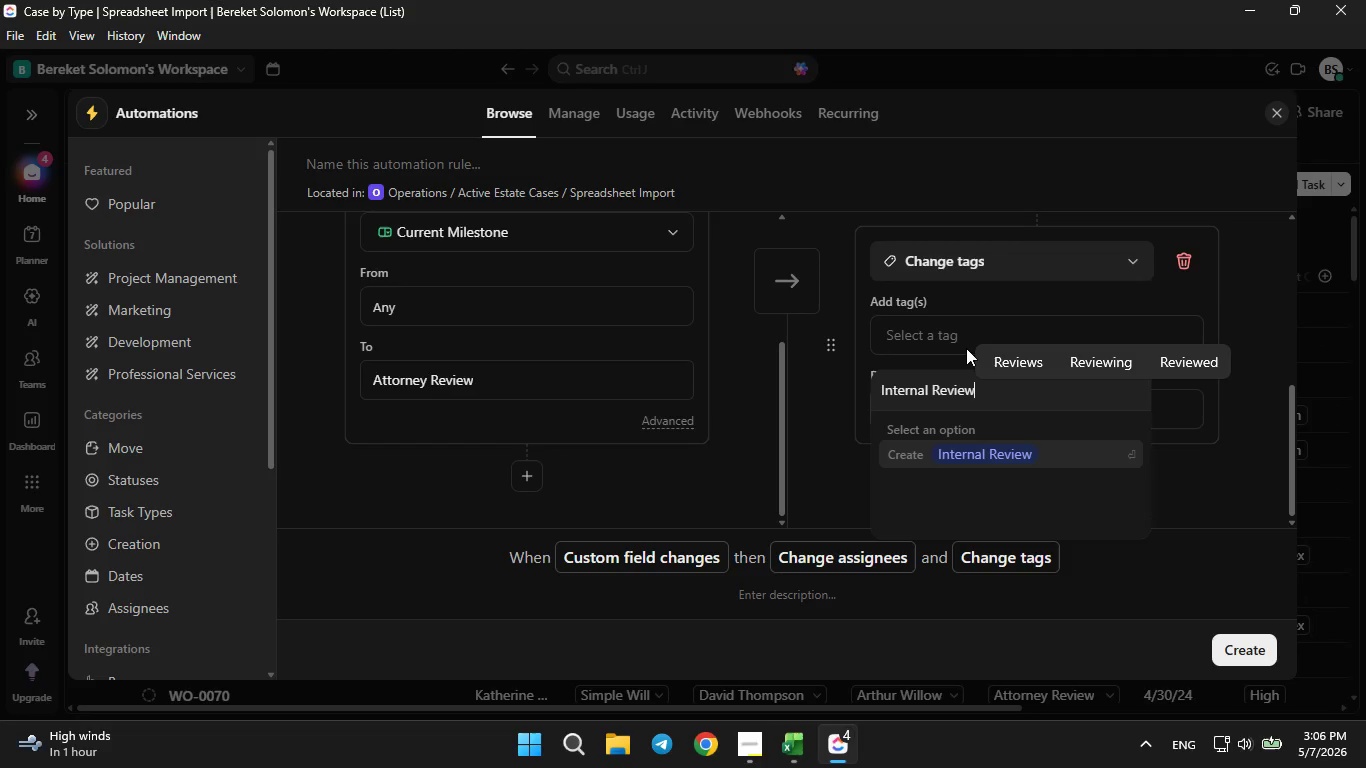 
key(Enter)
 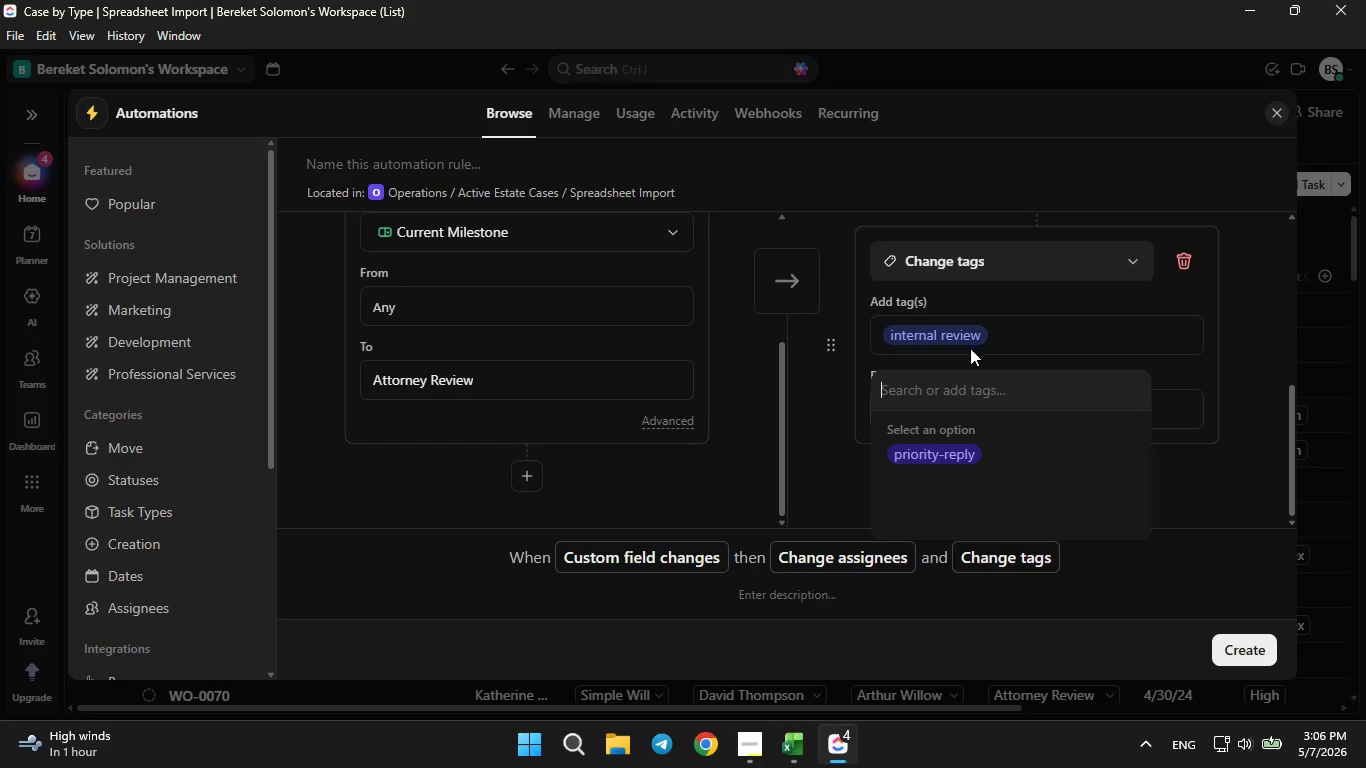 
left_click([1222, 474])
 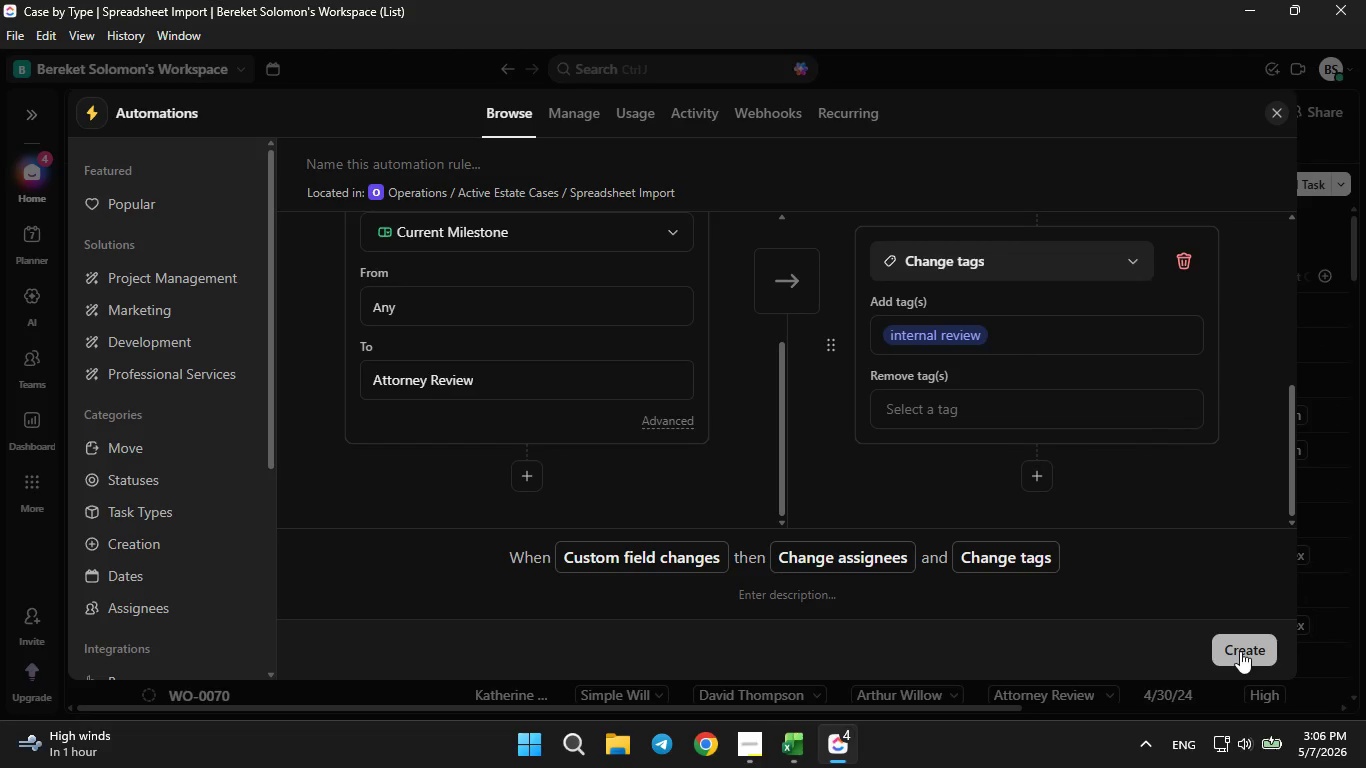 
left_click([1240, 651])
 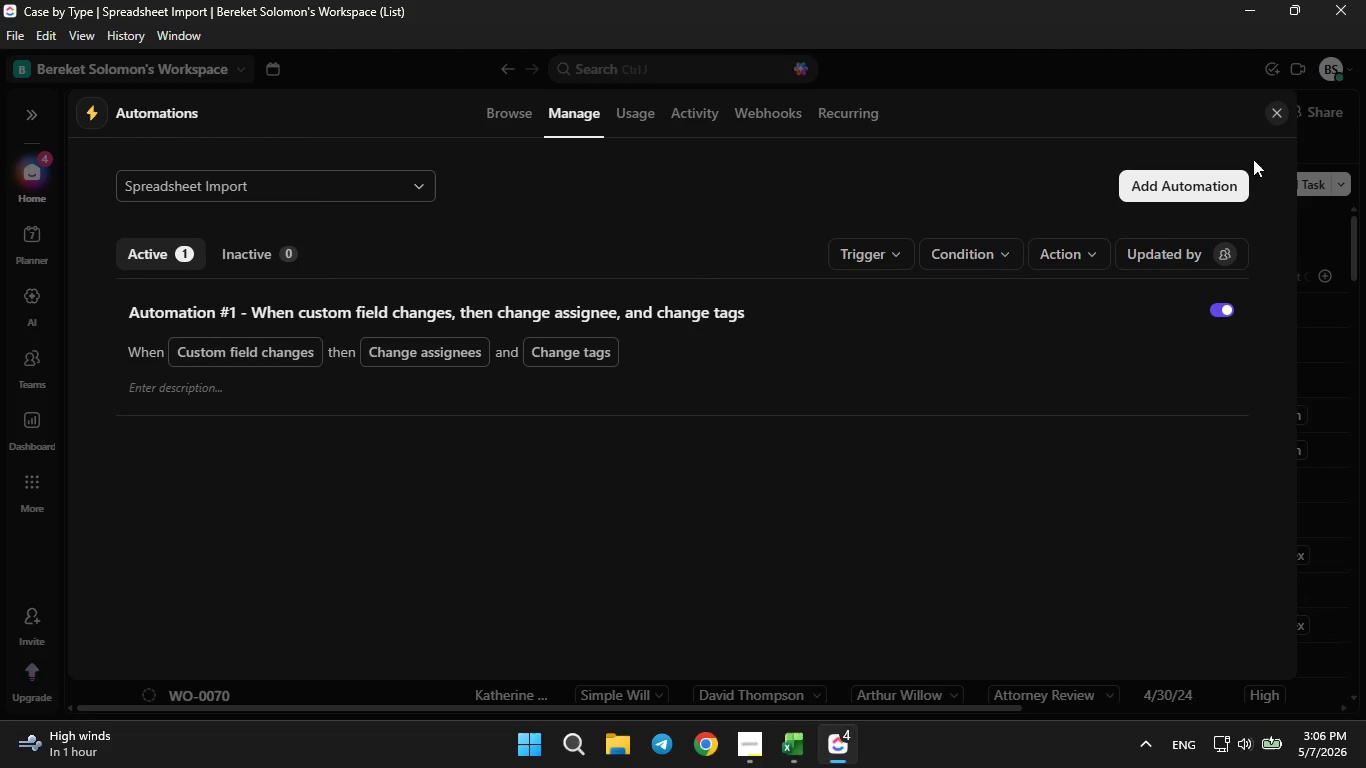 
left_click([1272, 109])
 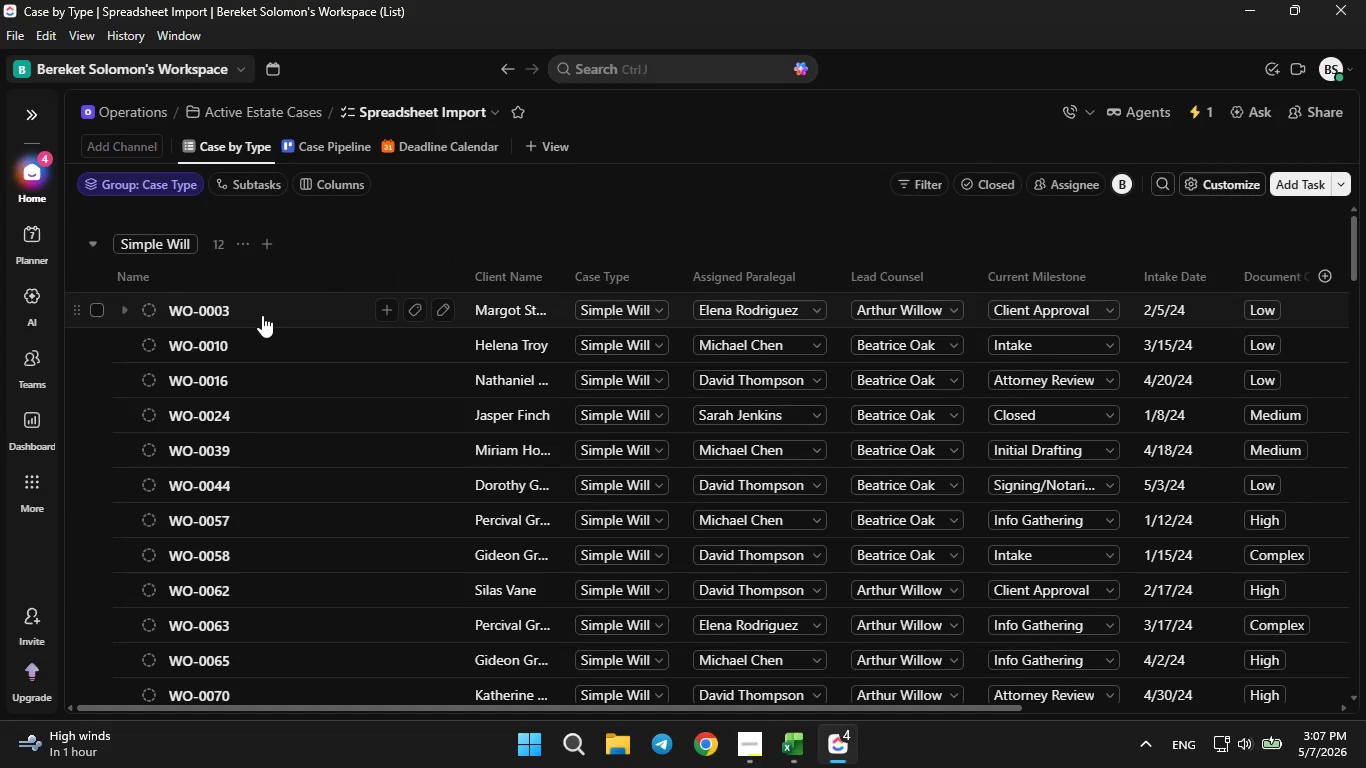 
wait(5.91)
 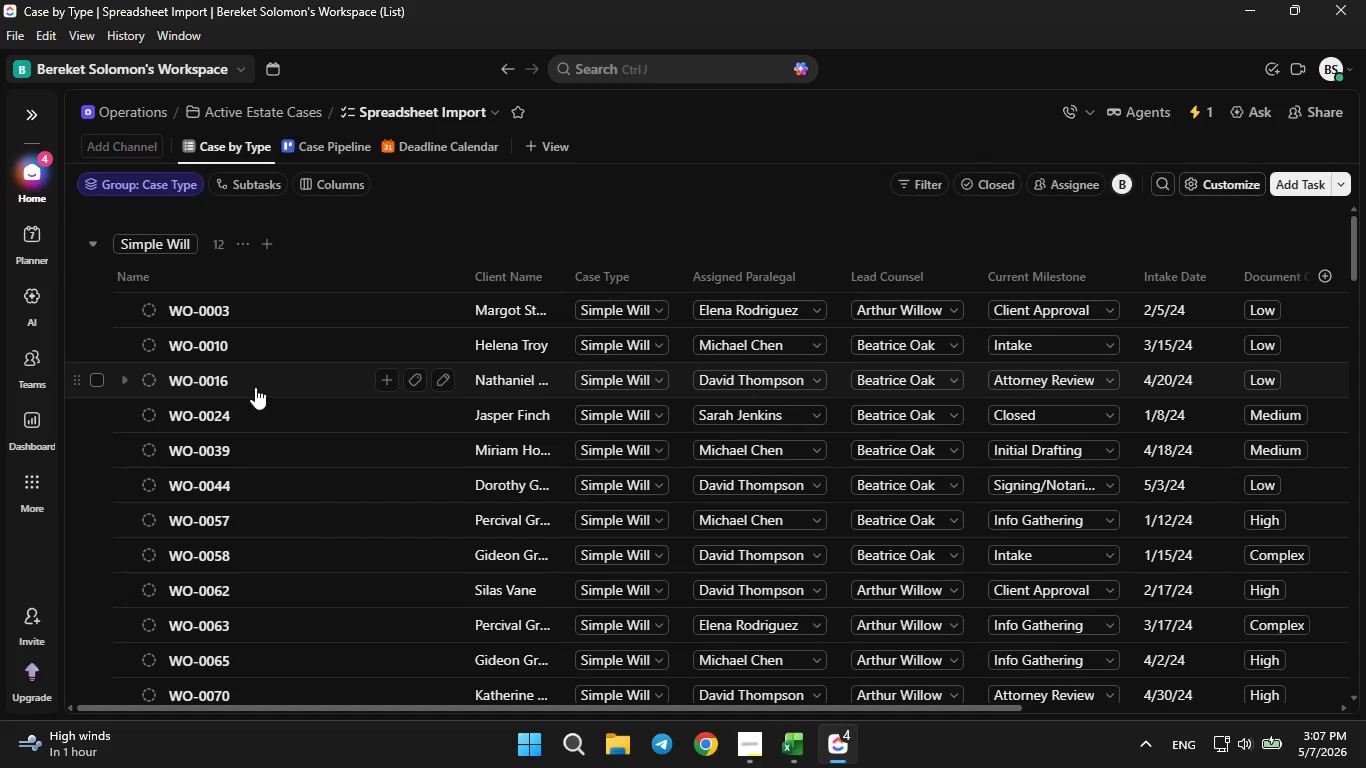 
double_click([262, 315])
 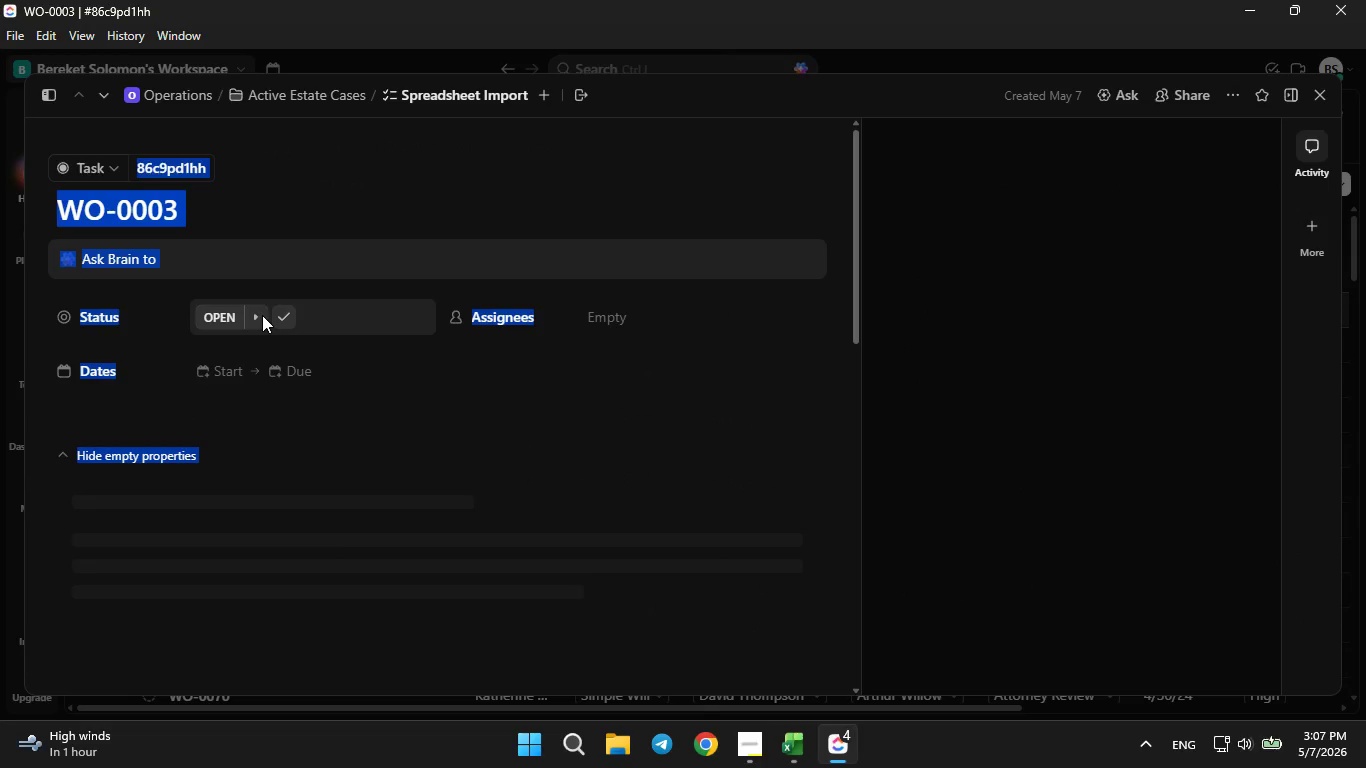 
mouse_move([517, 435])
 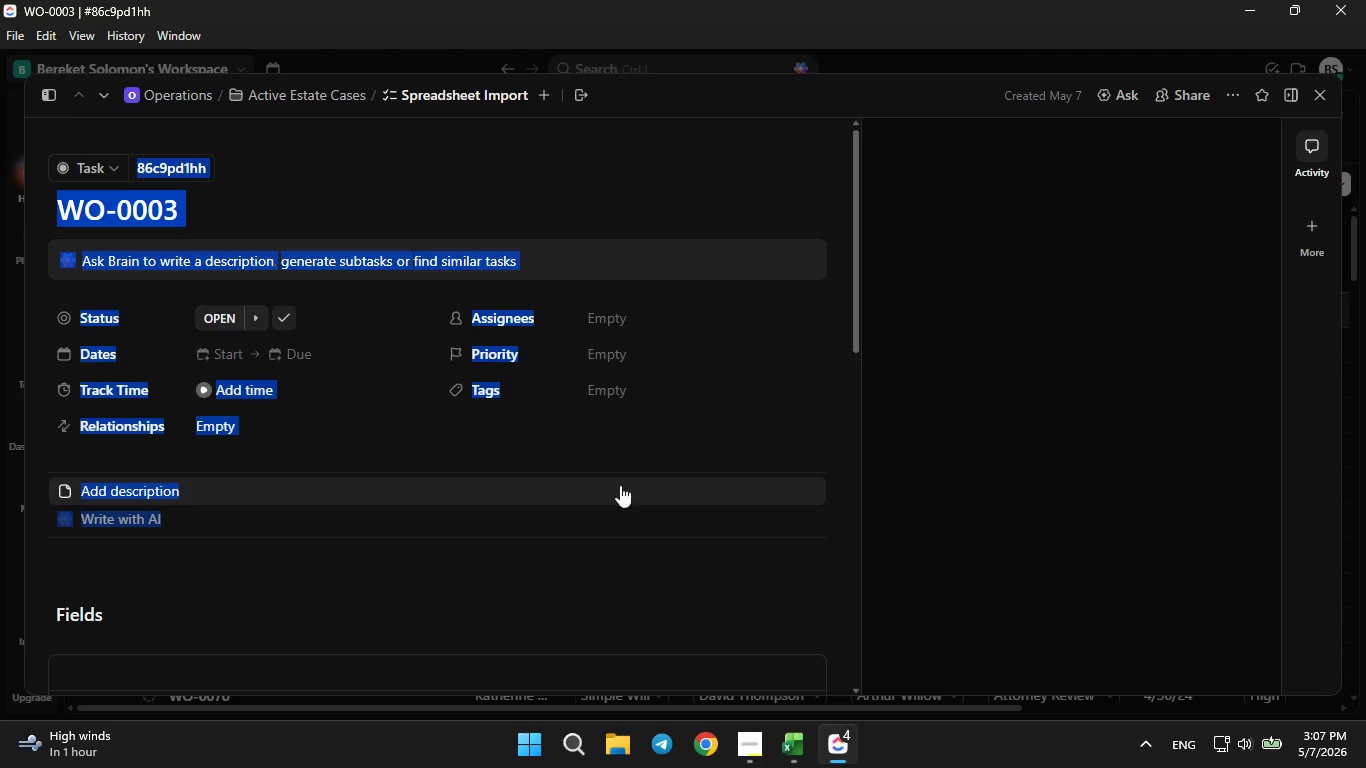 
left_click([713, 416])
 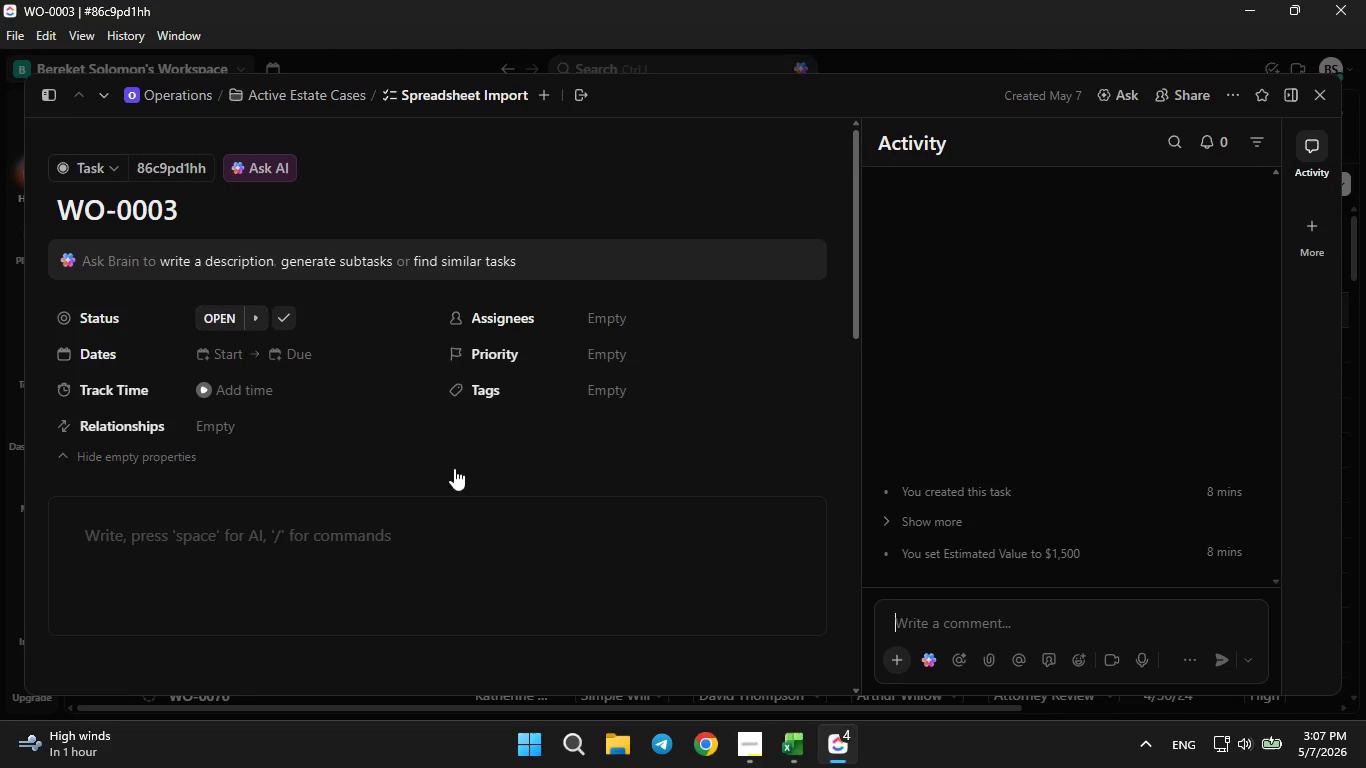 
scroll: coordinate [440, 471], scroll_direction: down, amount: 4.0
 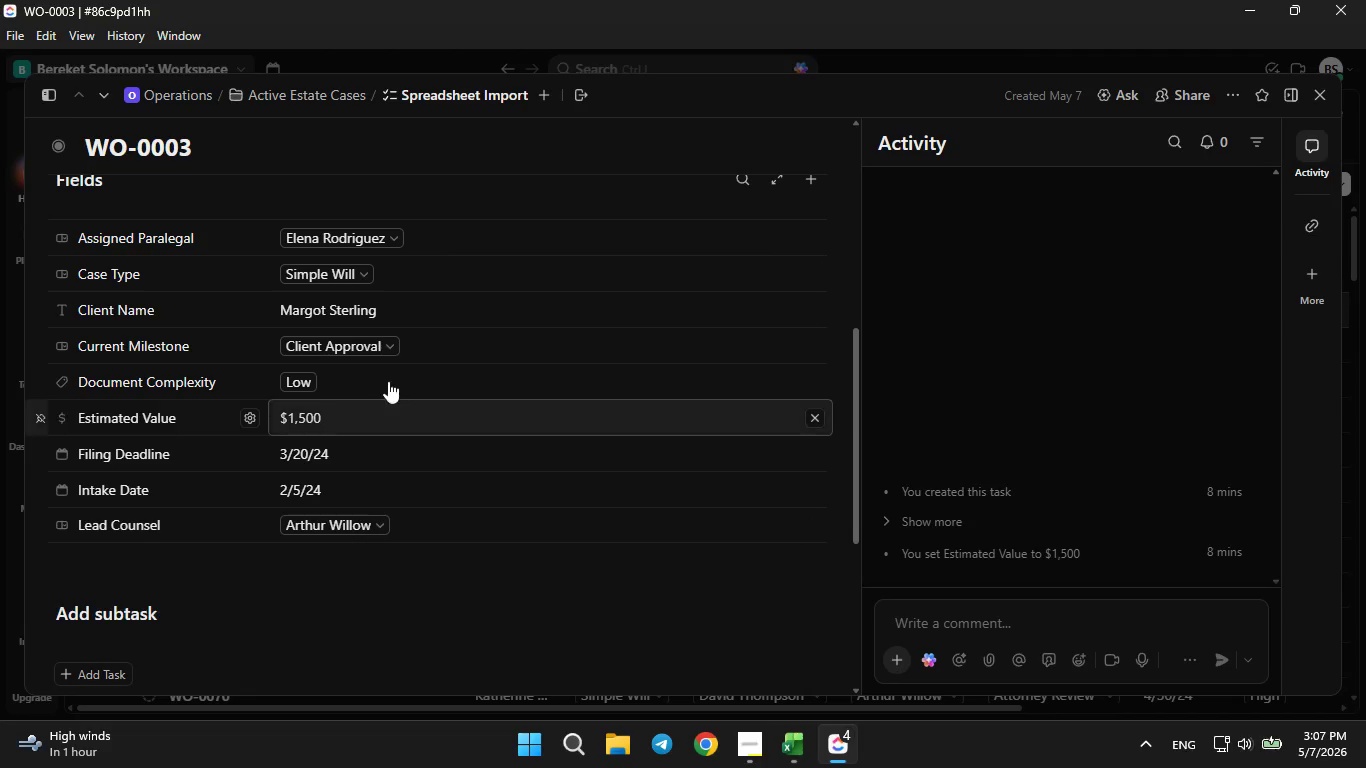 
left_click([381, 346])
 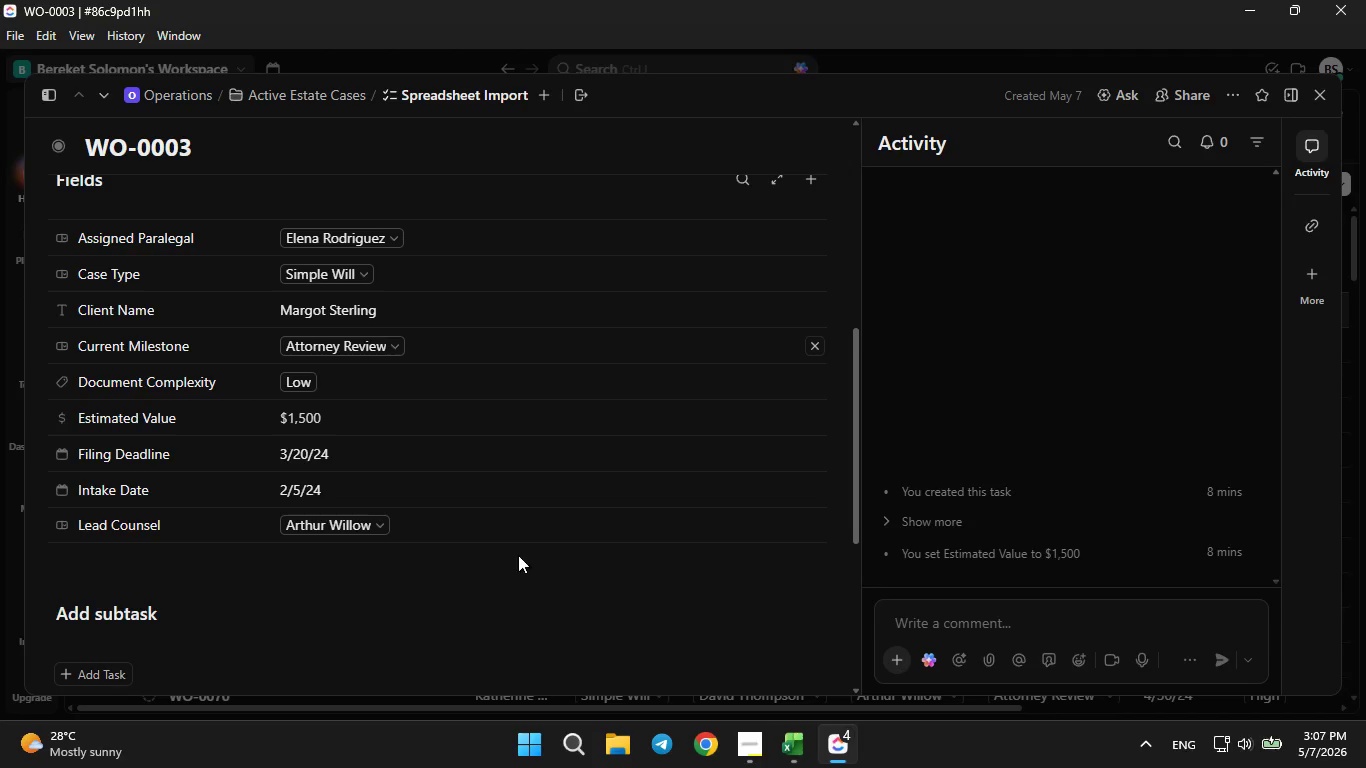 
wait(11.25)
 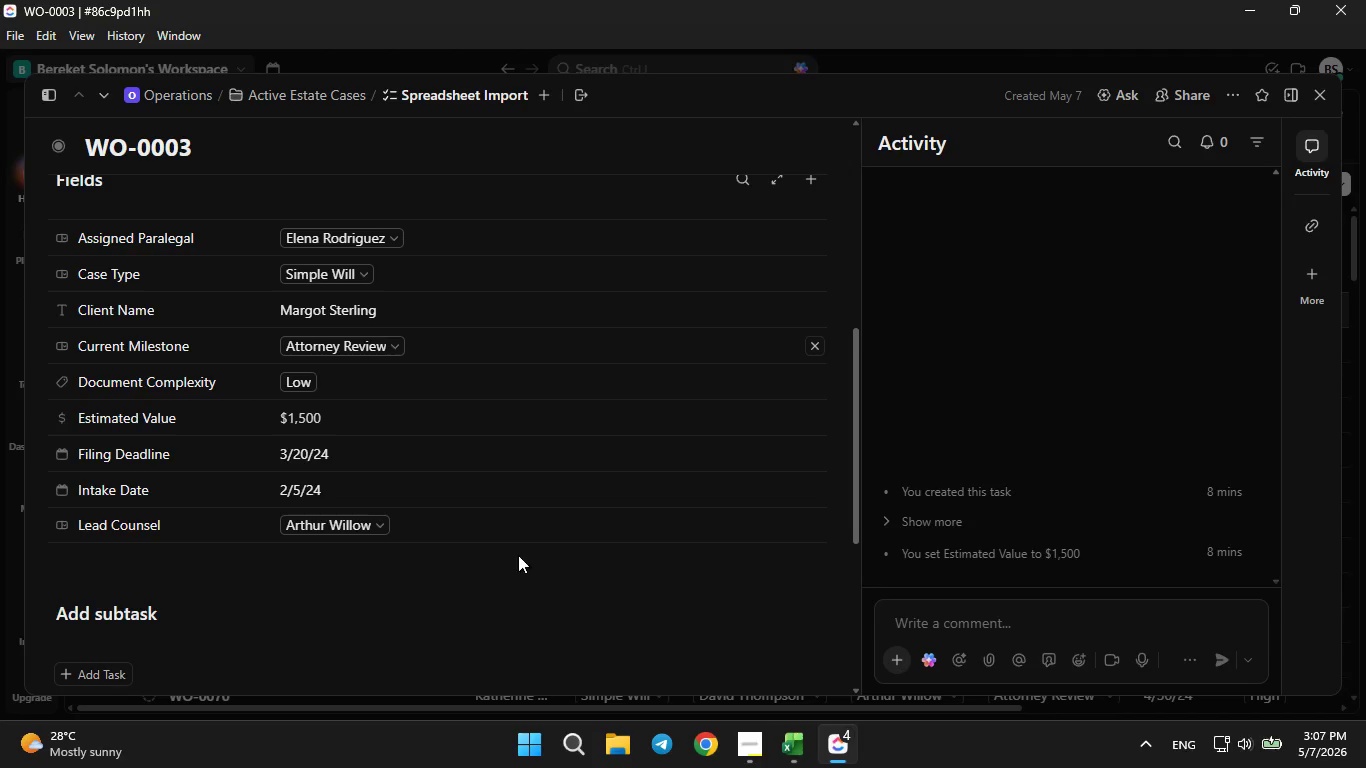 
left_click([1324, 613])
 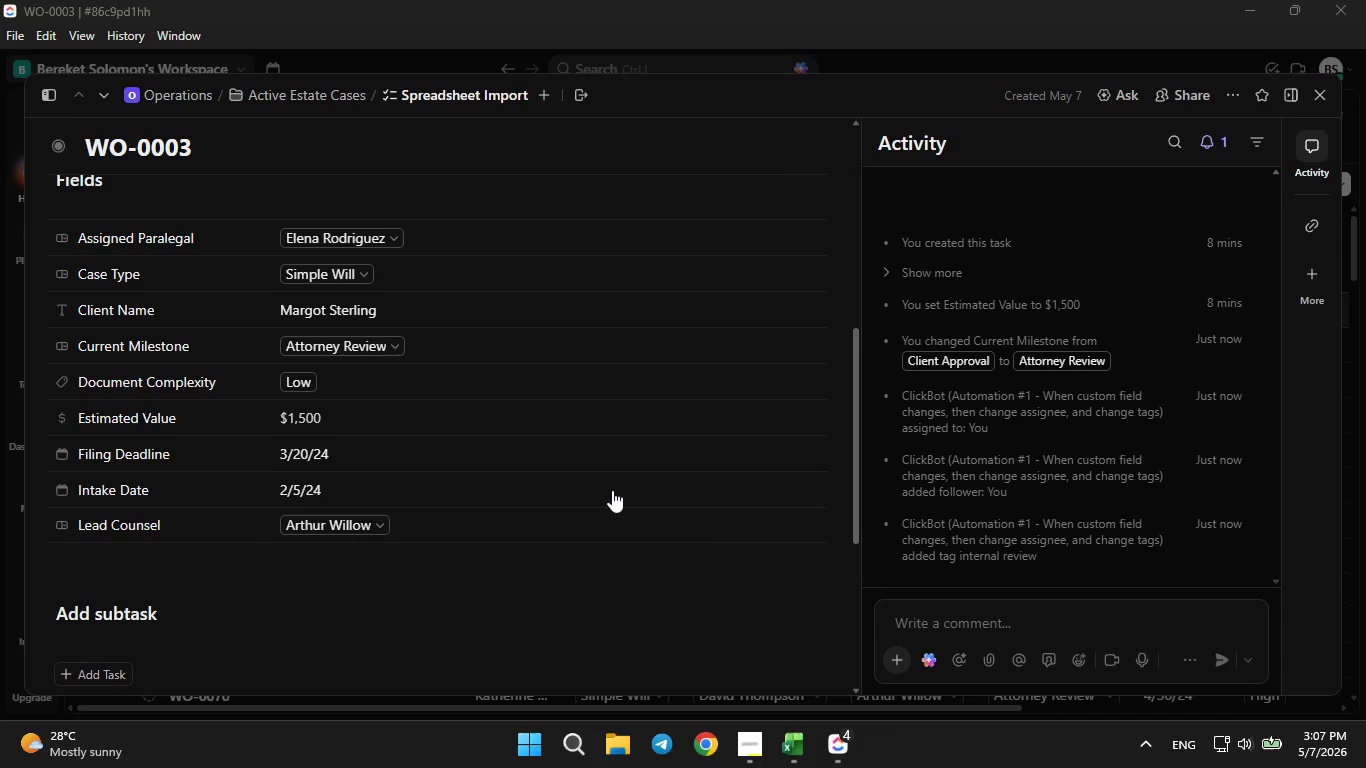 
scroll: coordinate [596, 486], scroll_direction: up, amount: 4.0
 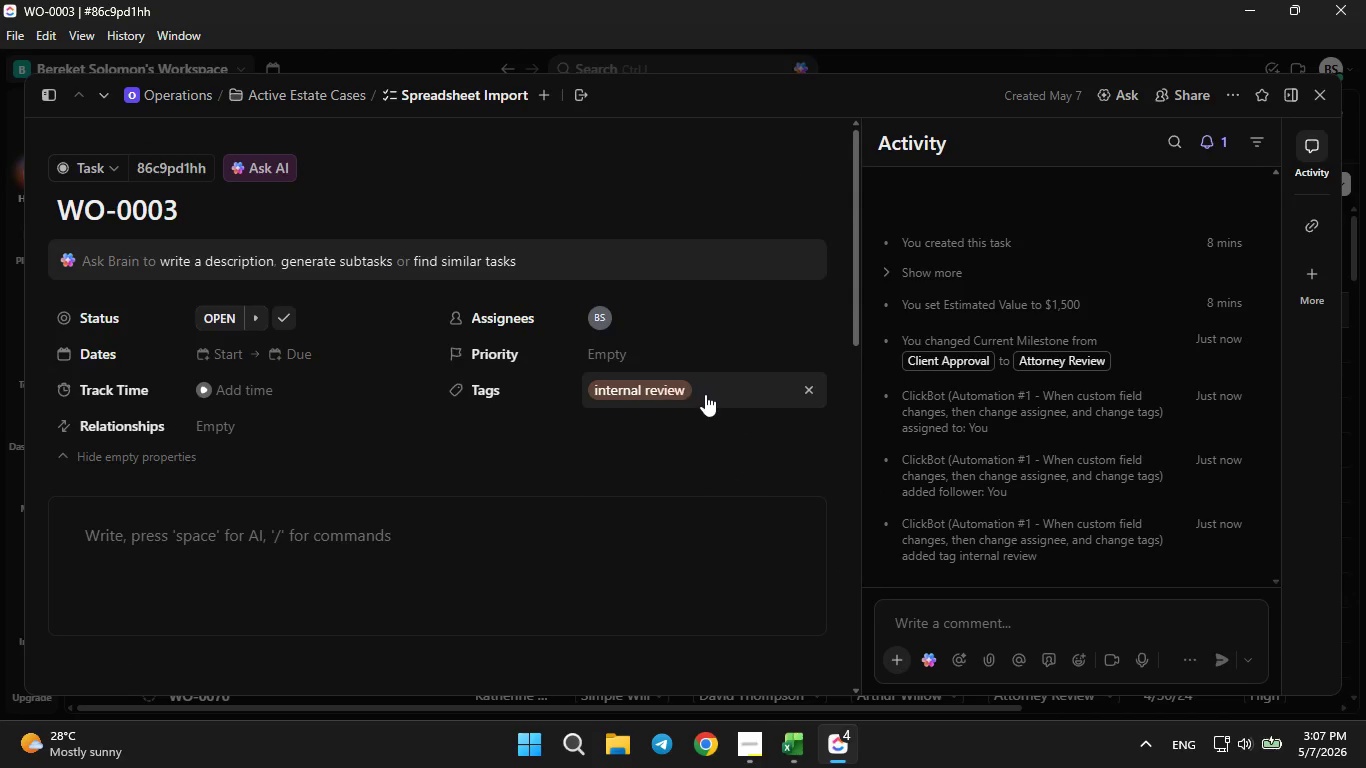 
scroll: coordinate [670, 418], scroll_direction: down, amount: 4.0
 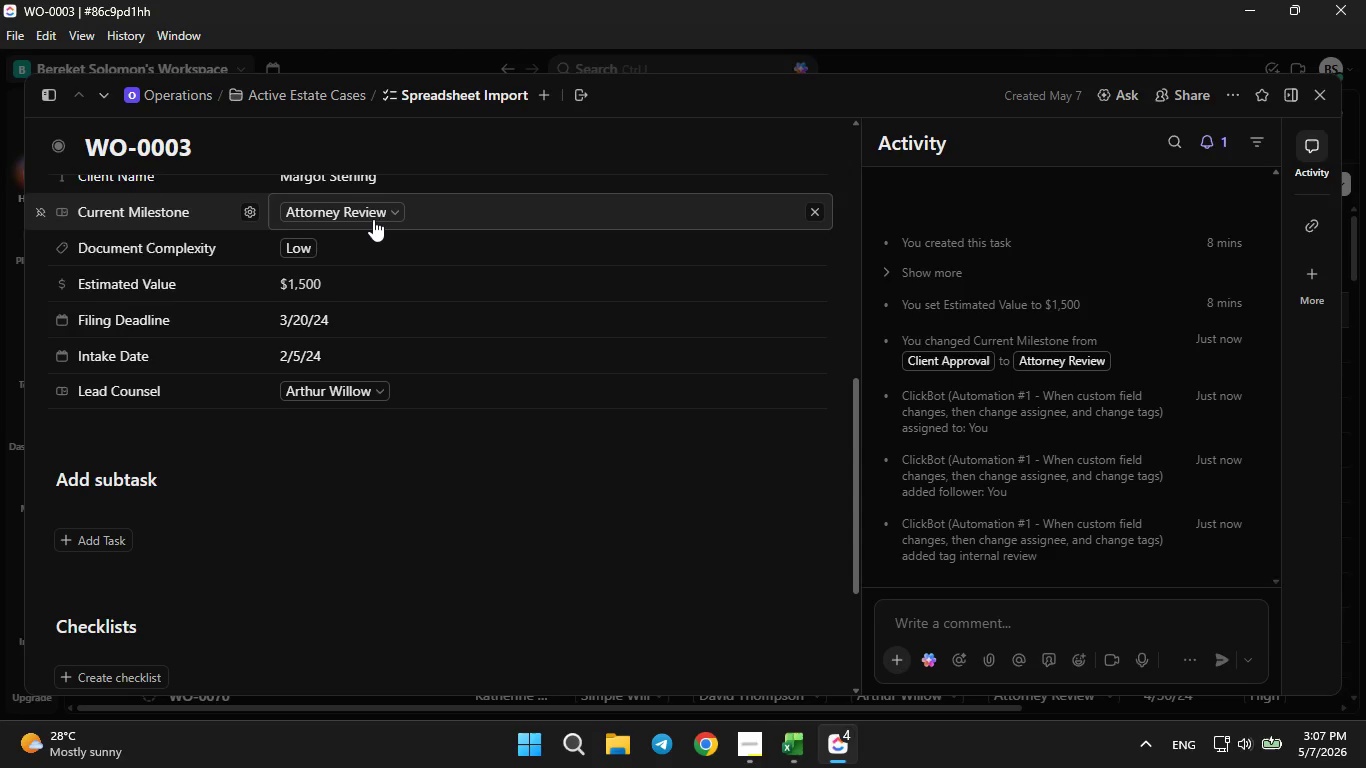 
scroll: coordinate [376, 231], scroll_direction: up, amount: 5.0
 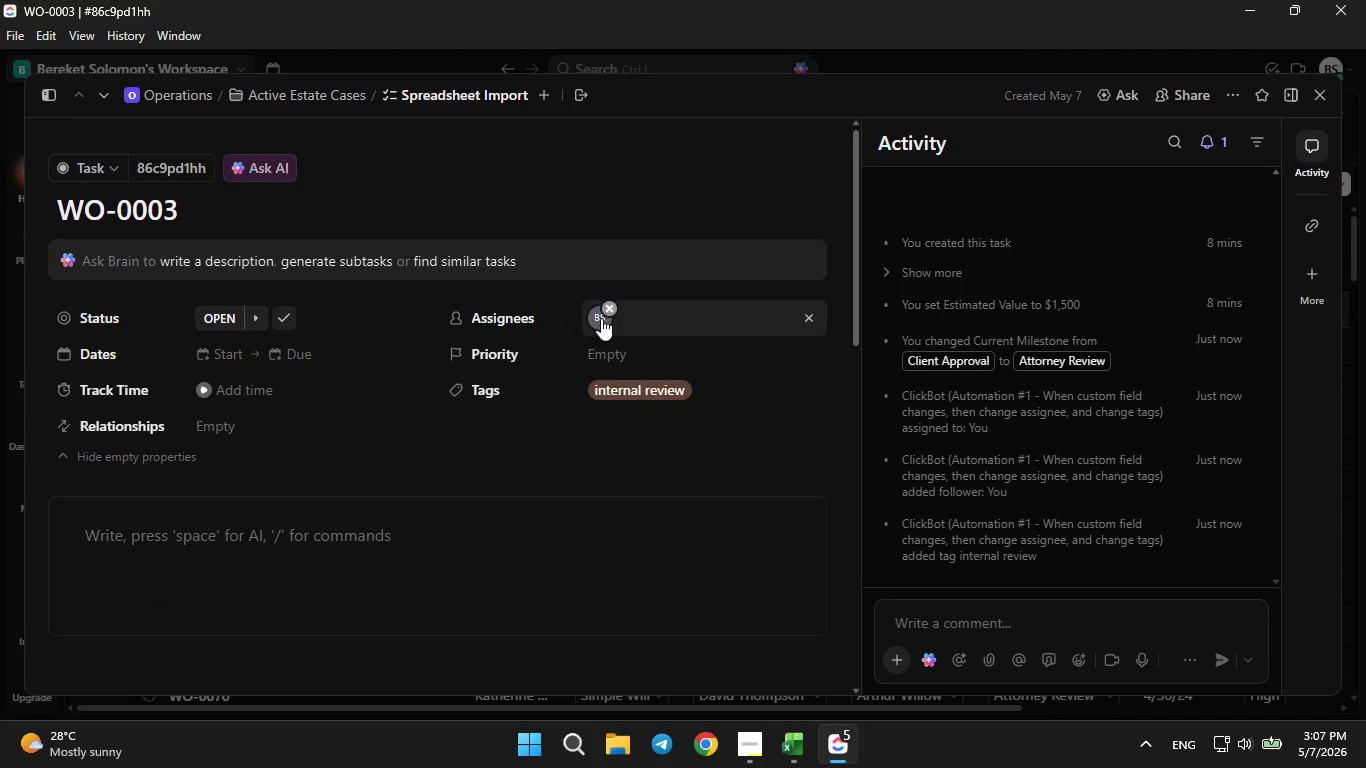 
scroll: coordinate [555, 352], scroll_direction: down, amount: 4.0
 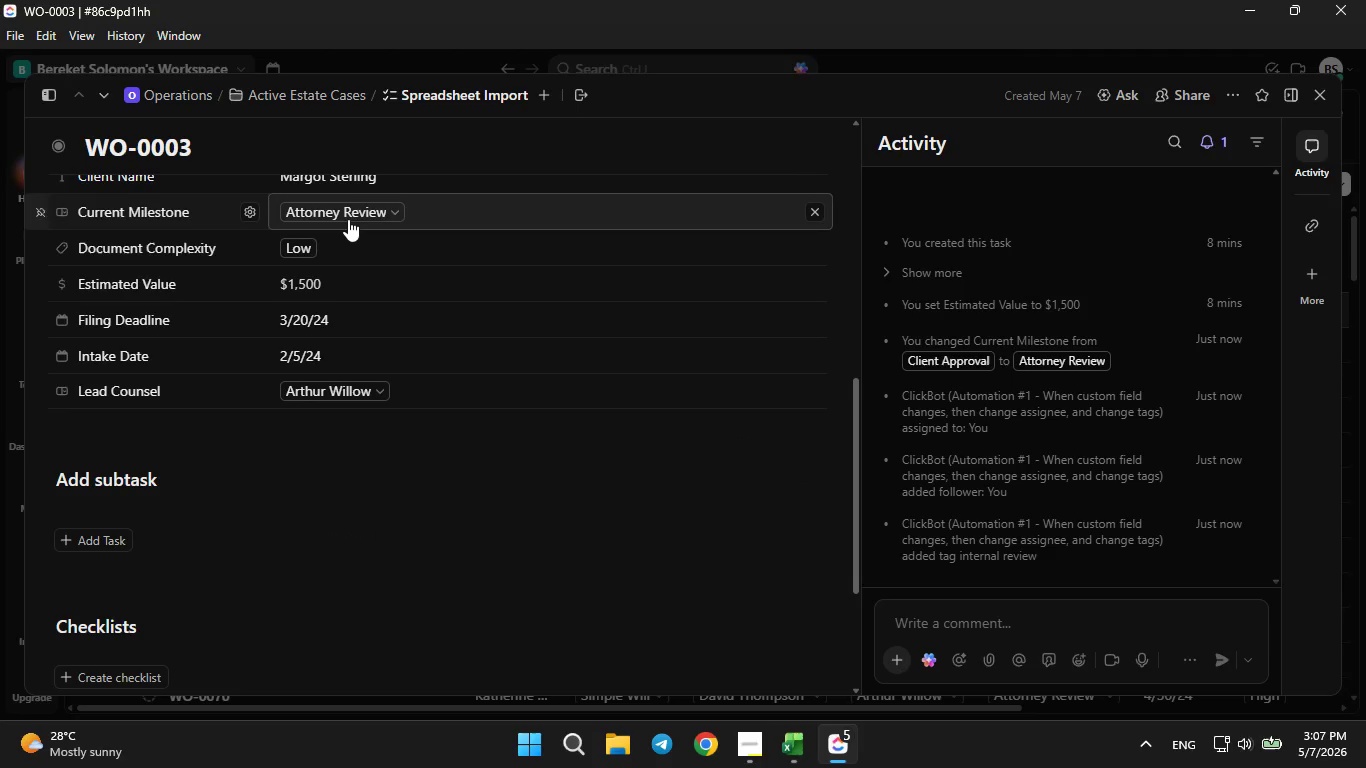 
left_click([348, 219])
 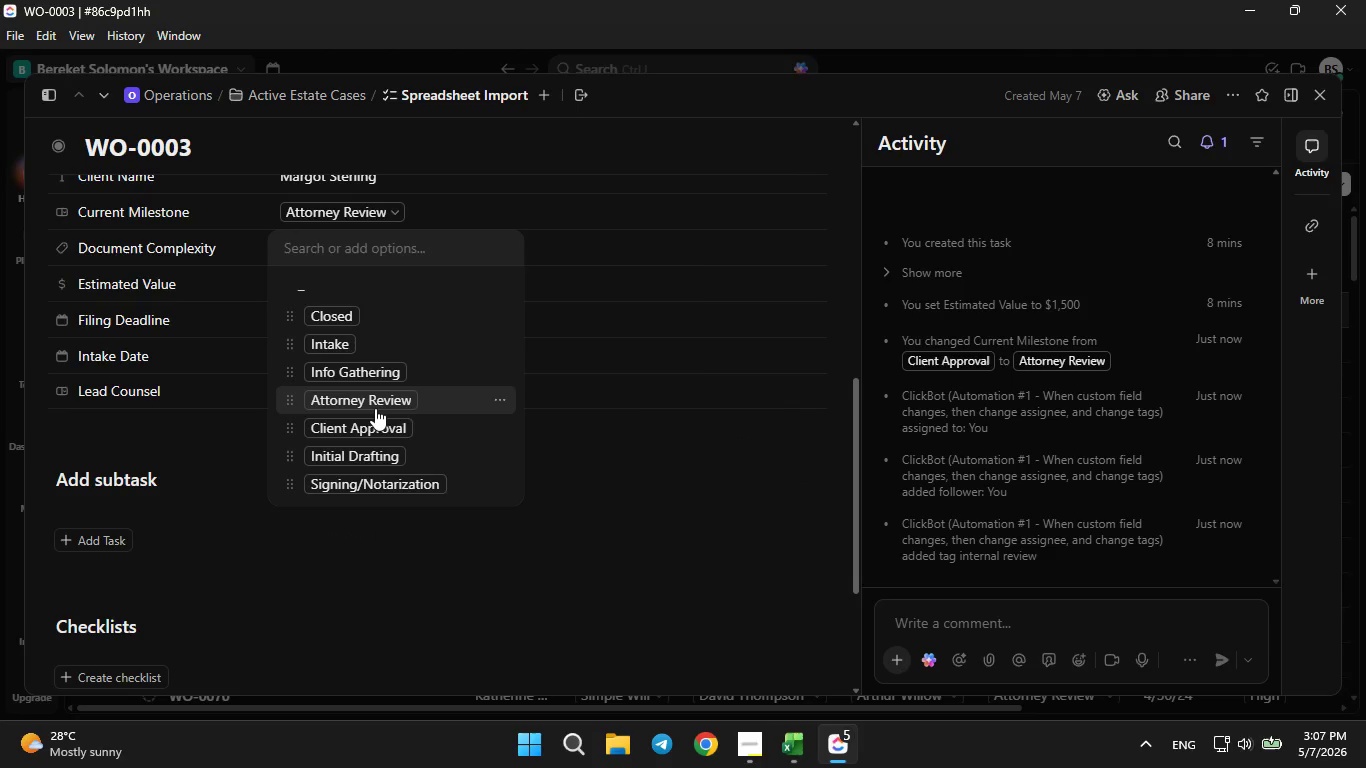 
left_click([375, 419])
 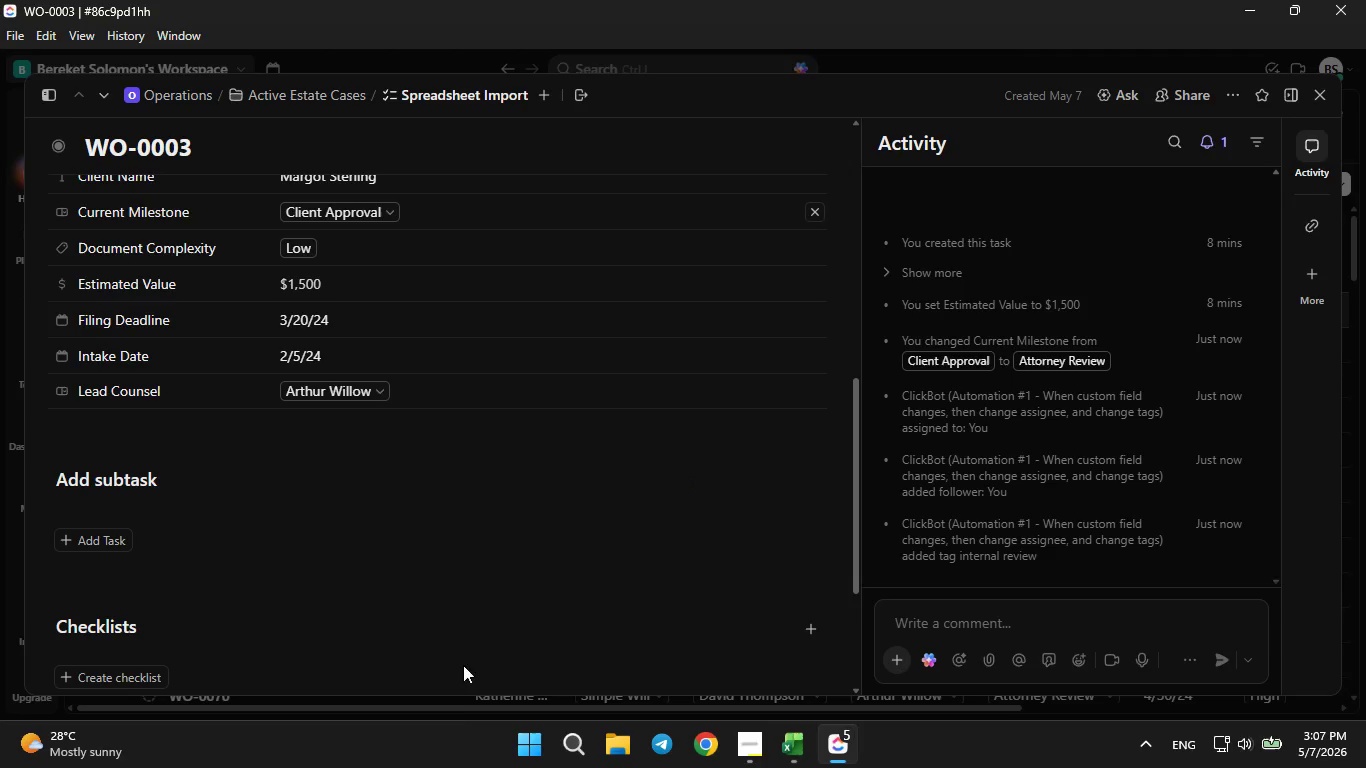 
wait(7.05)
 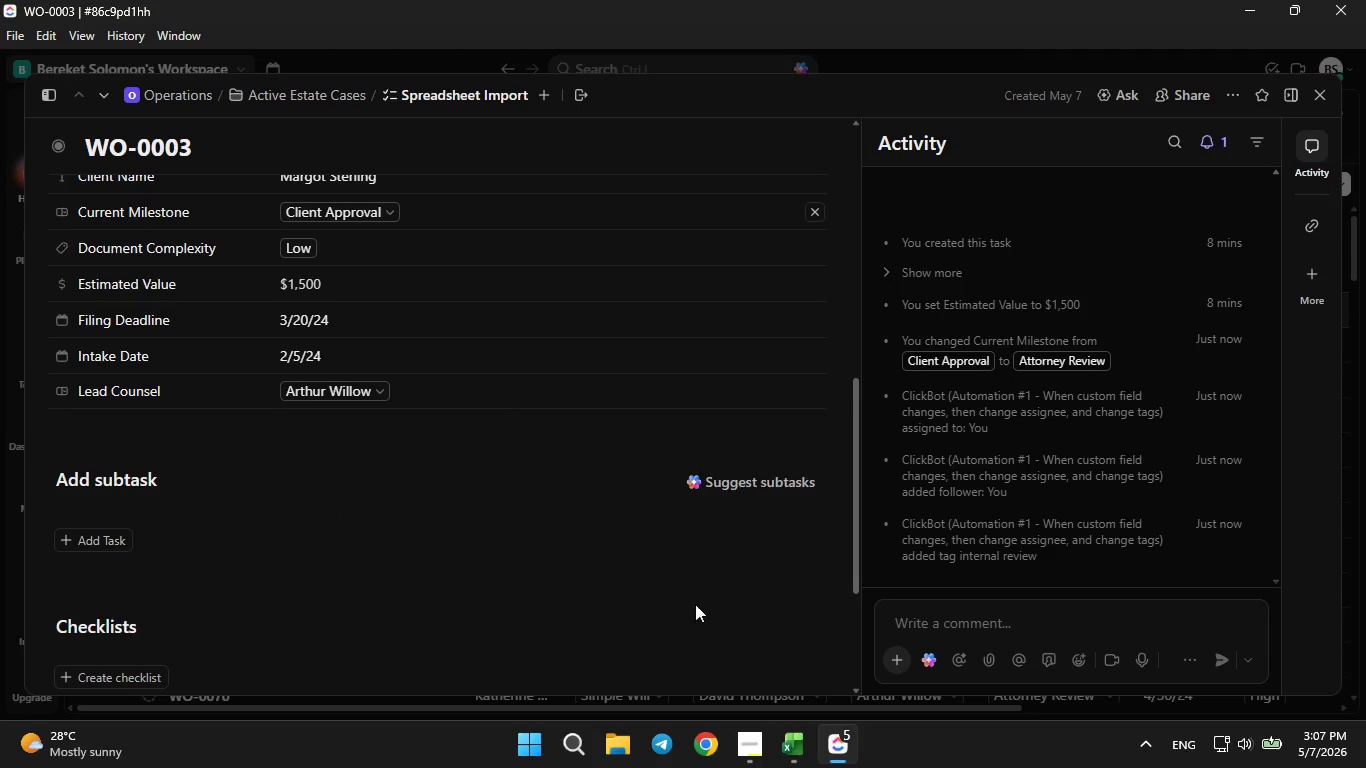 
scroll: coordinate [553, 558], scroll_direction: up, amount: 5.0
 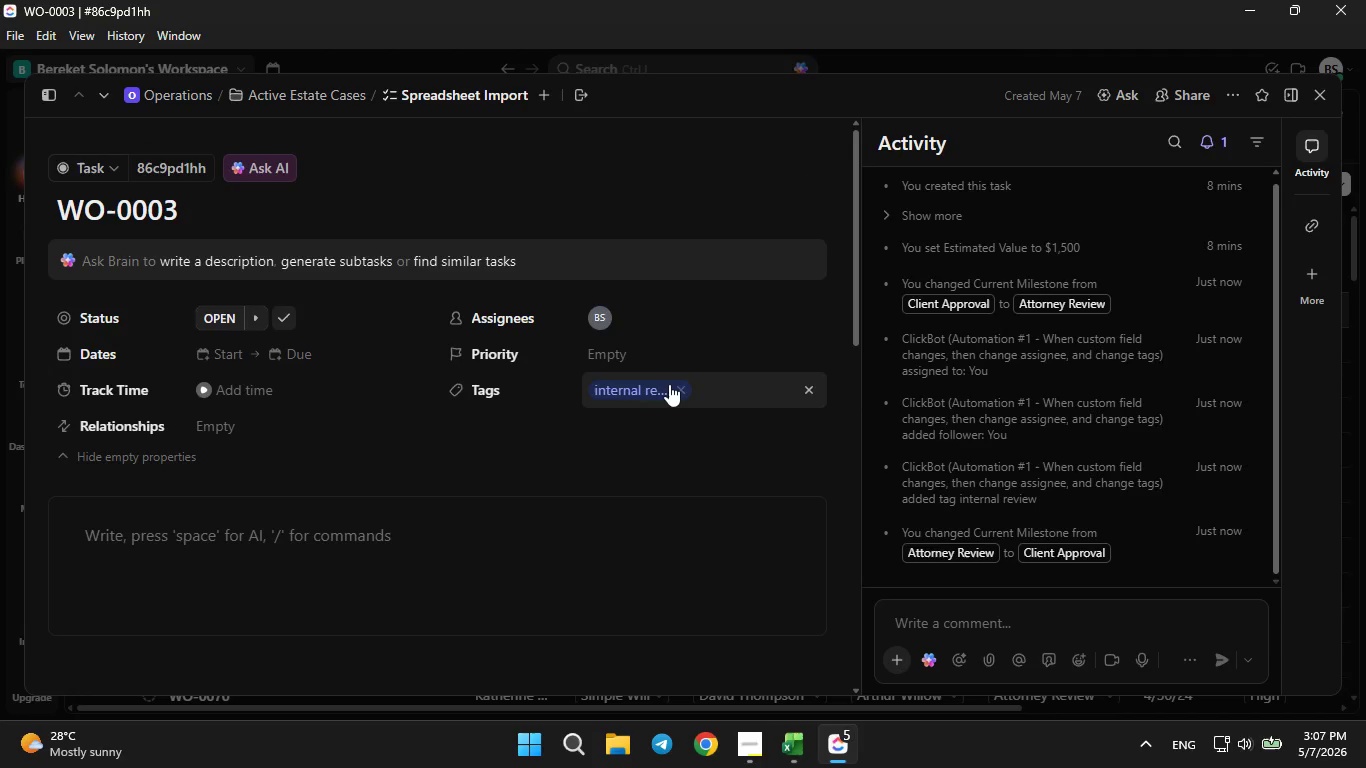 
left_click([684, 383])
 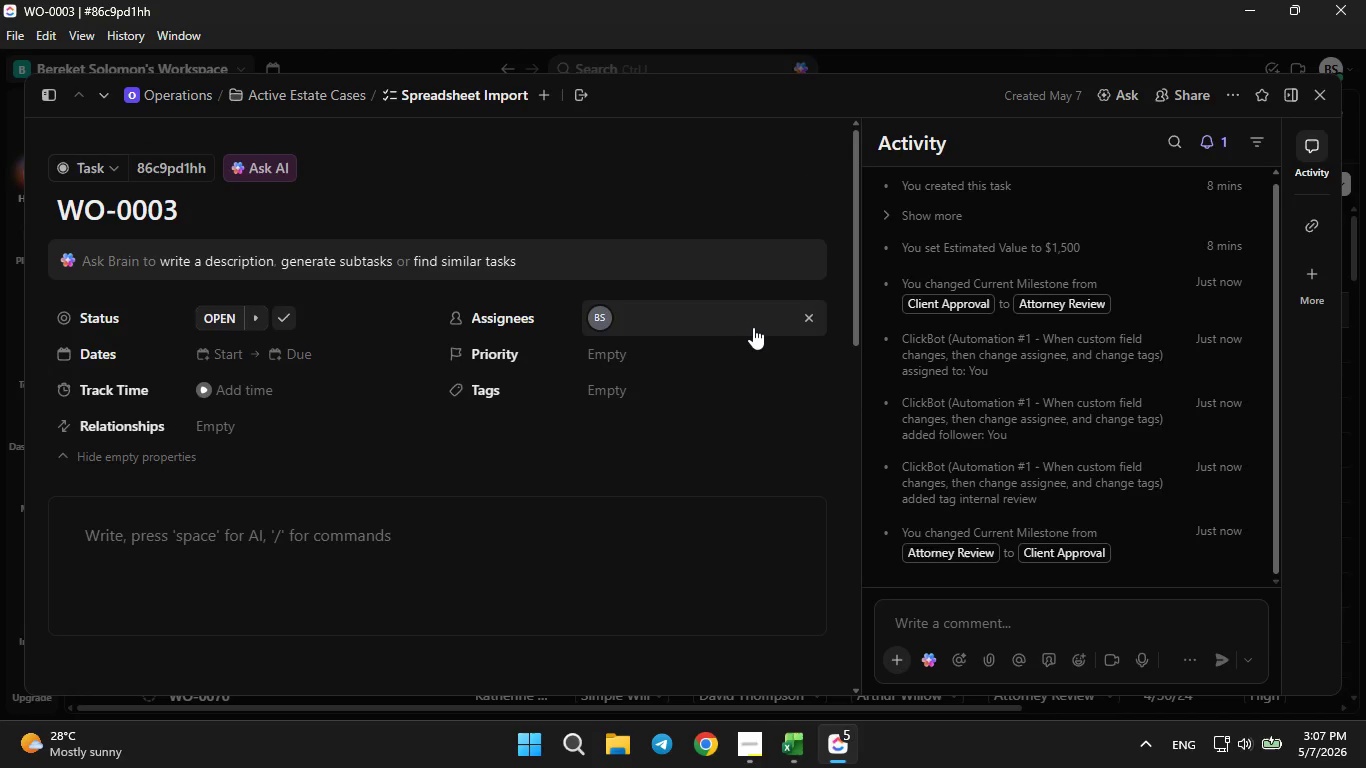 
left_click([814, 321])
 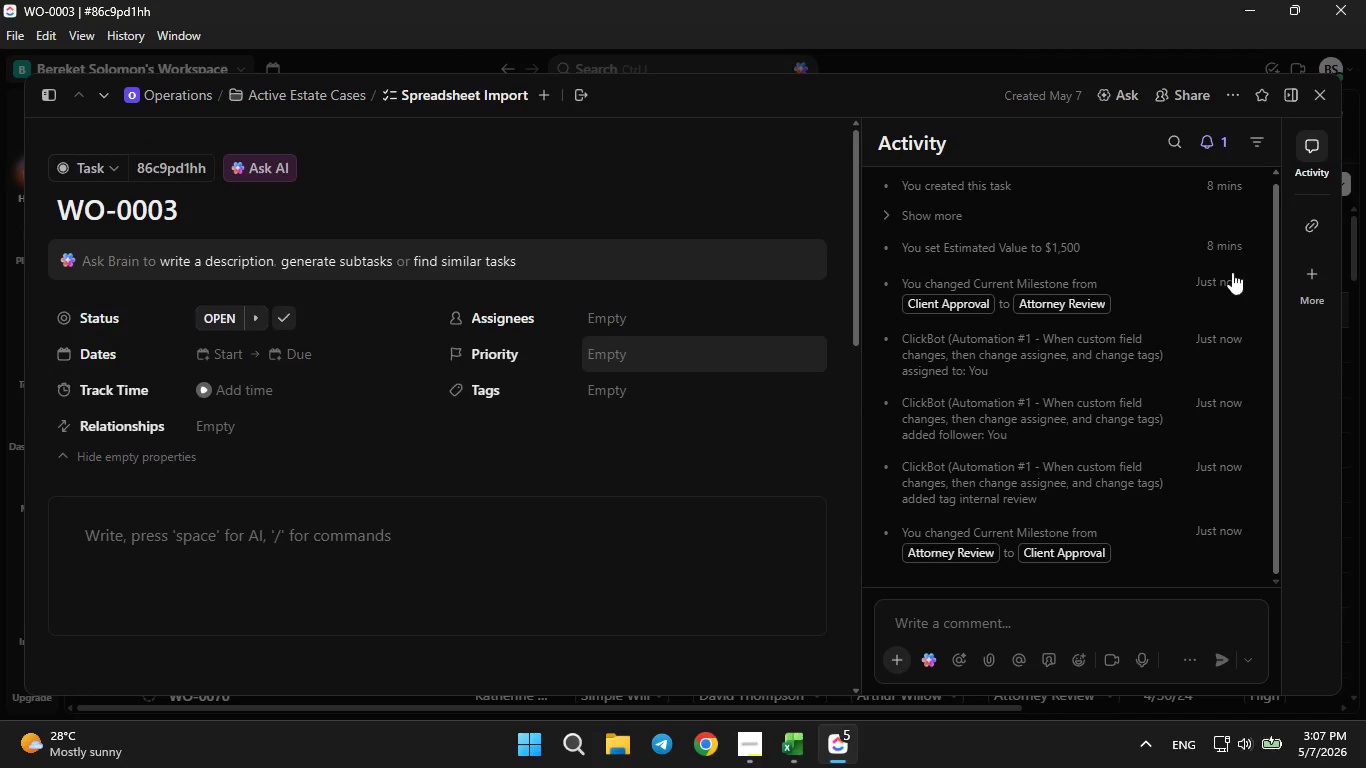 
scroll: coordinate [978, 554], scroll_direction: down, amount: 12.0
 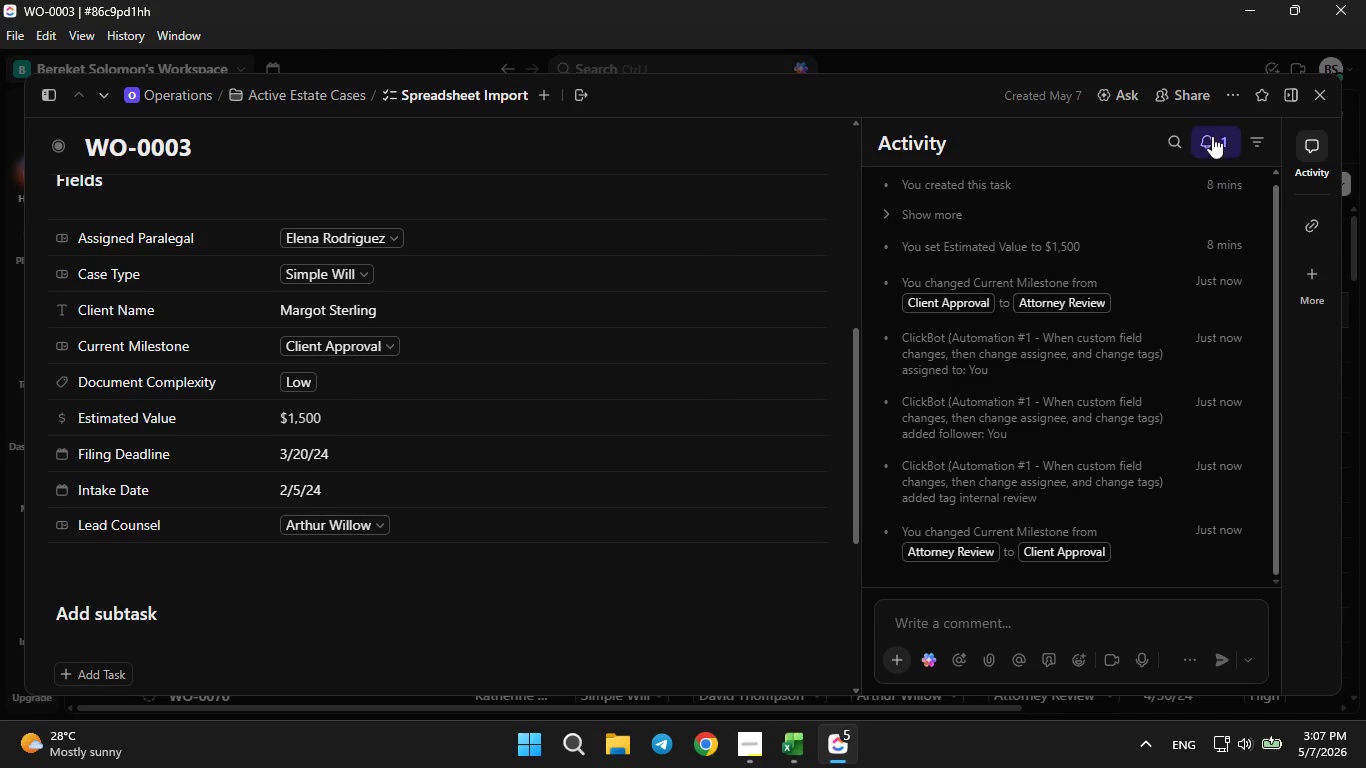 
left_click([1212, 136])
 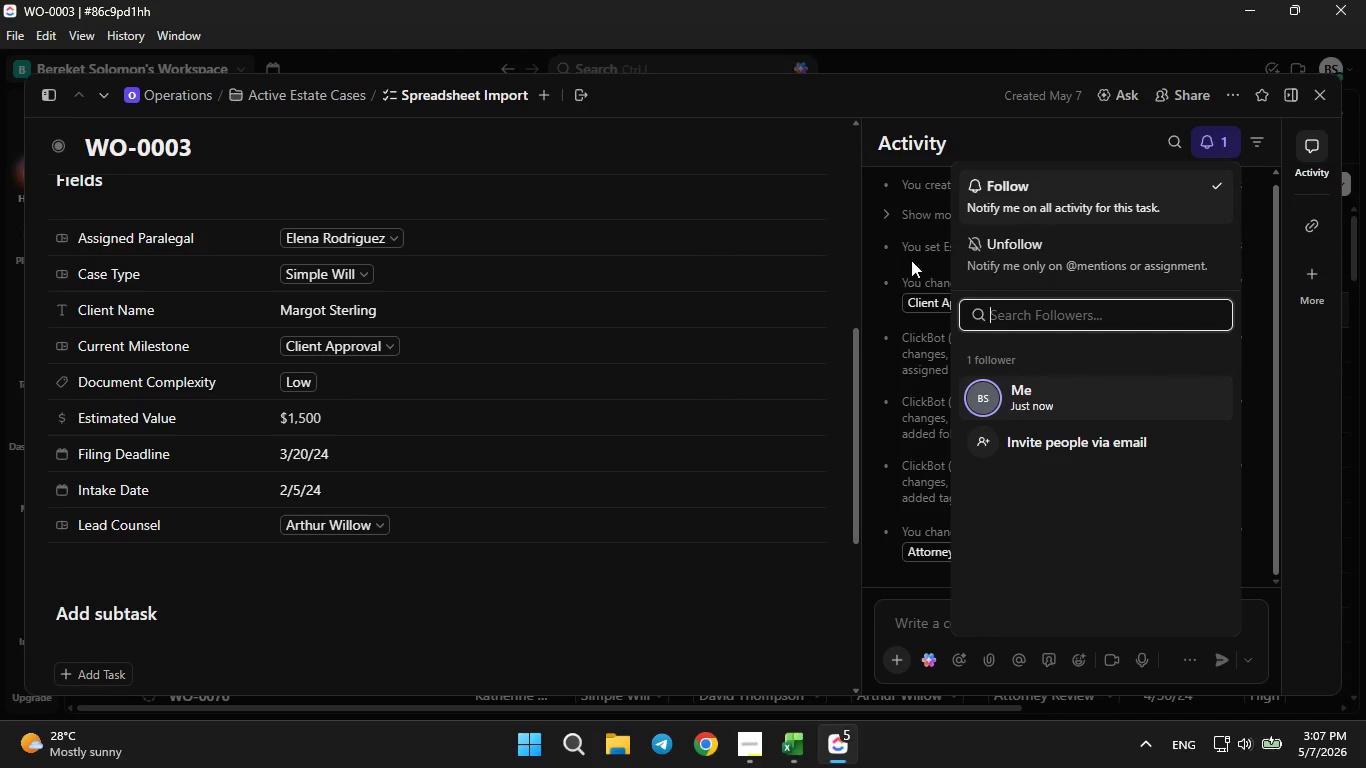 
left_click([916, 241])
 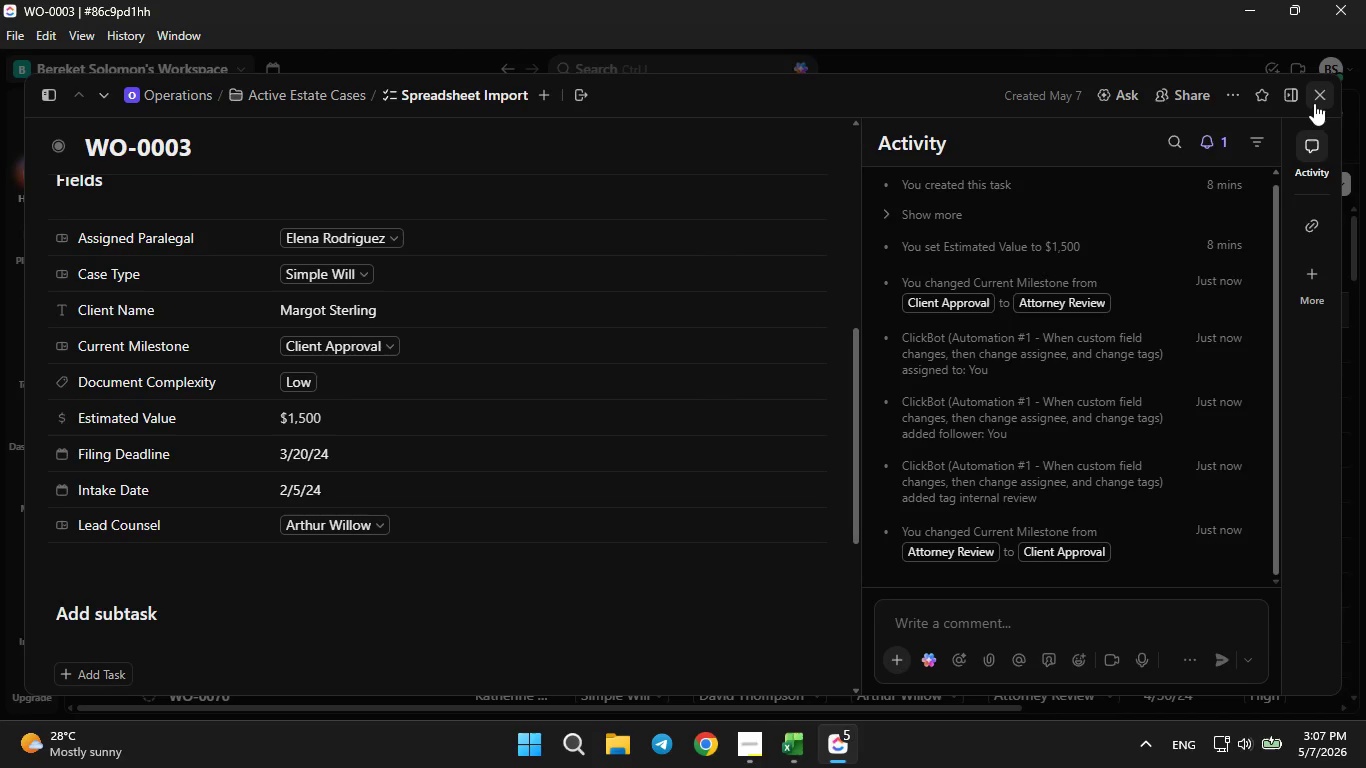 
left_click([1318, 99])
 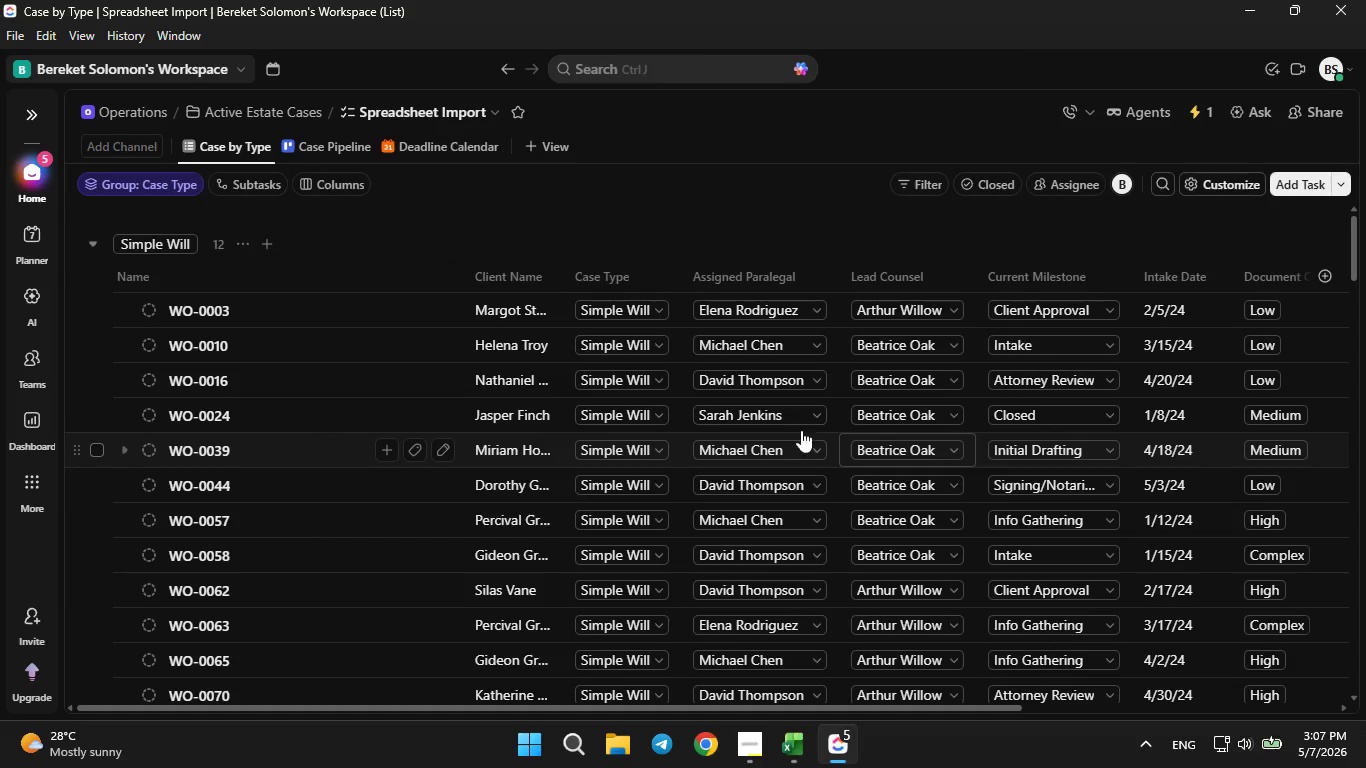 
scroll: coordinate [525, 466], scroll_direction: none, amount: 0.0
 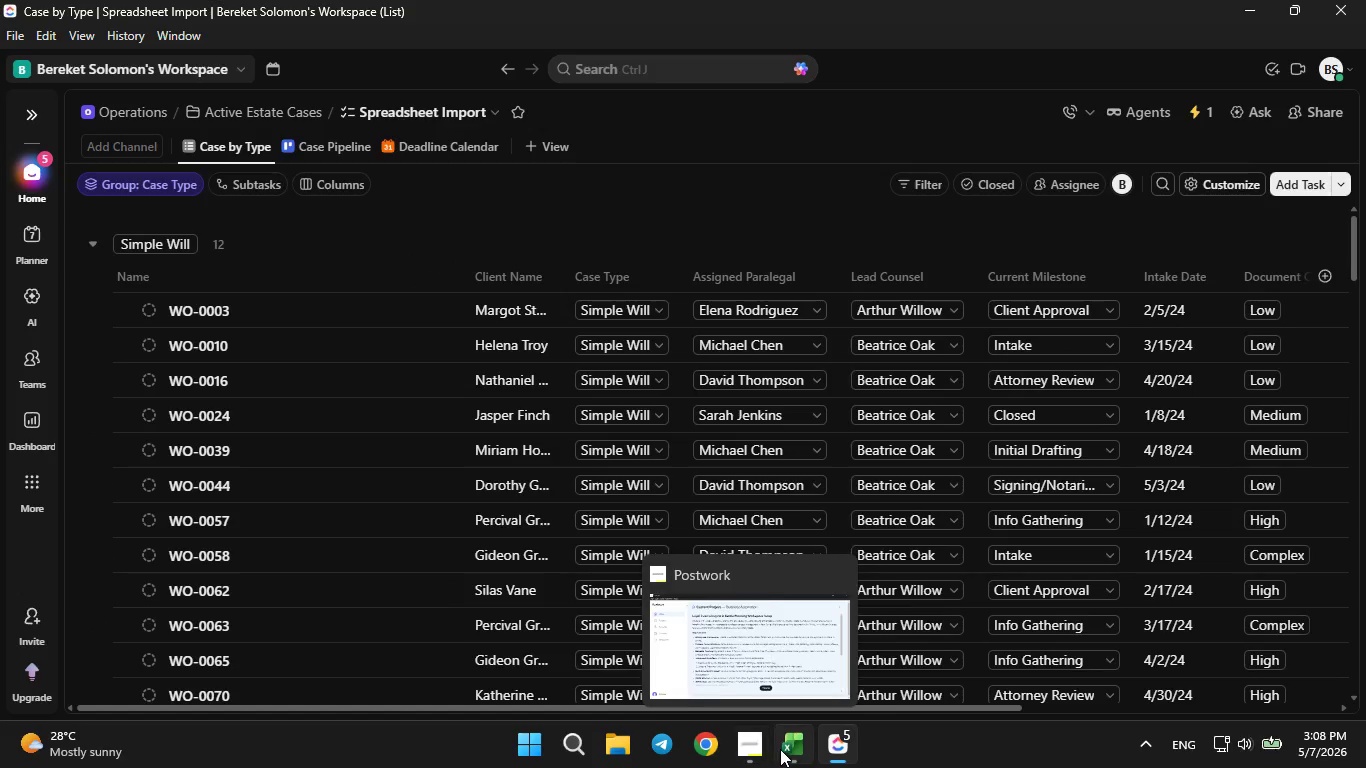 
double_click([783, 750])
 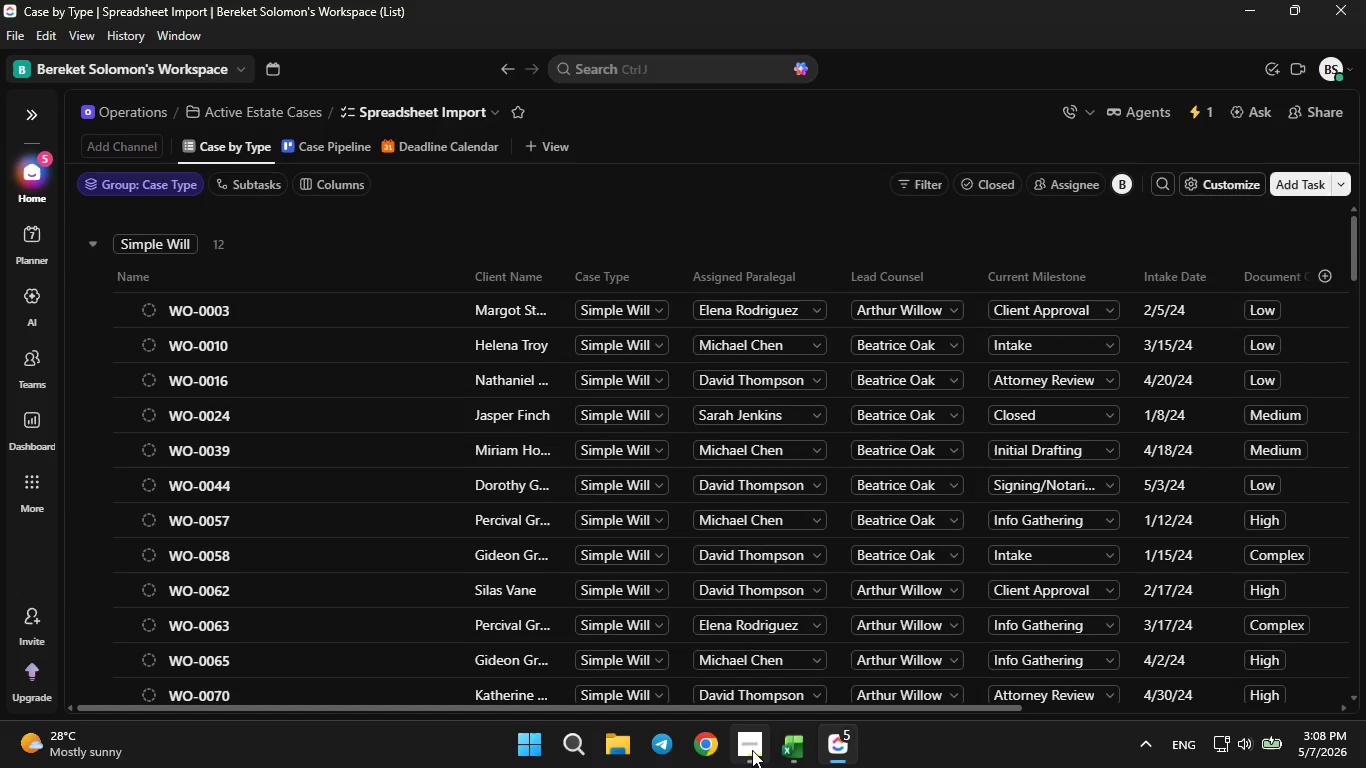 
triple_click([752, 750])